 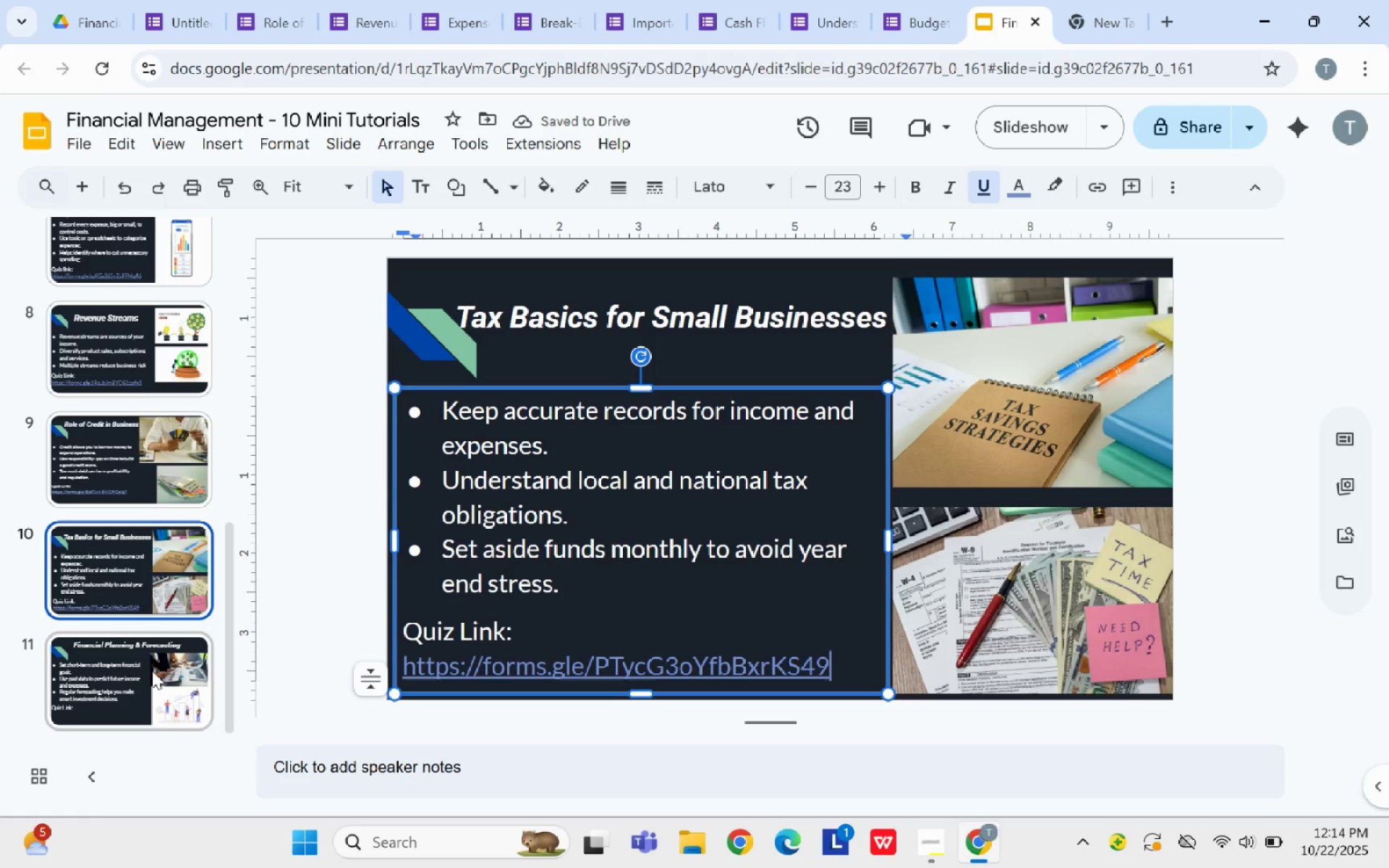 
left_click([152, 667])
 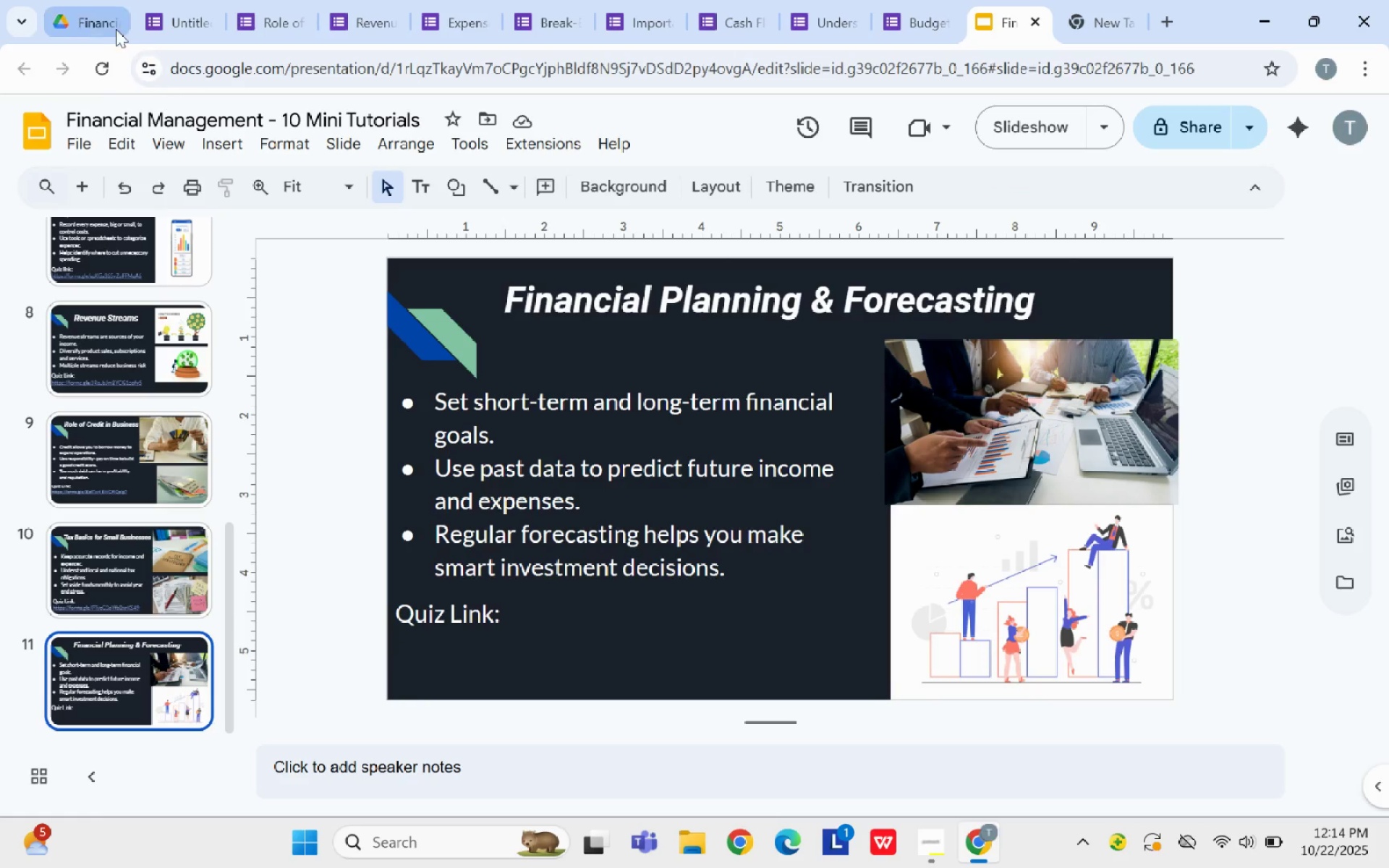 
left_click([90, 22])
 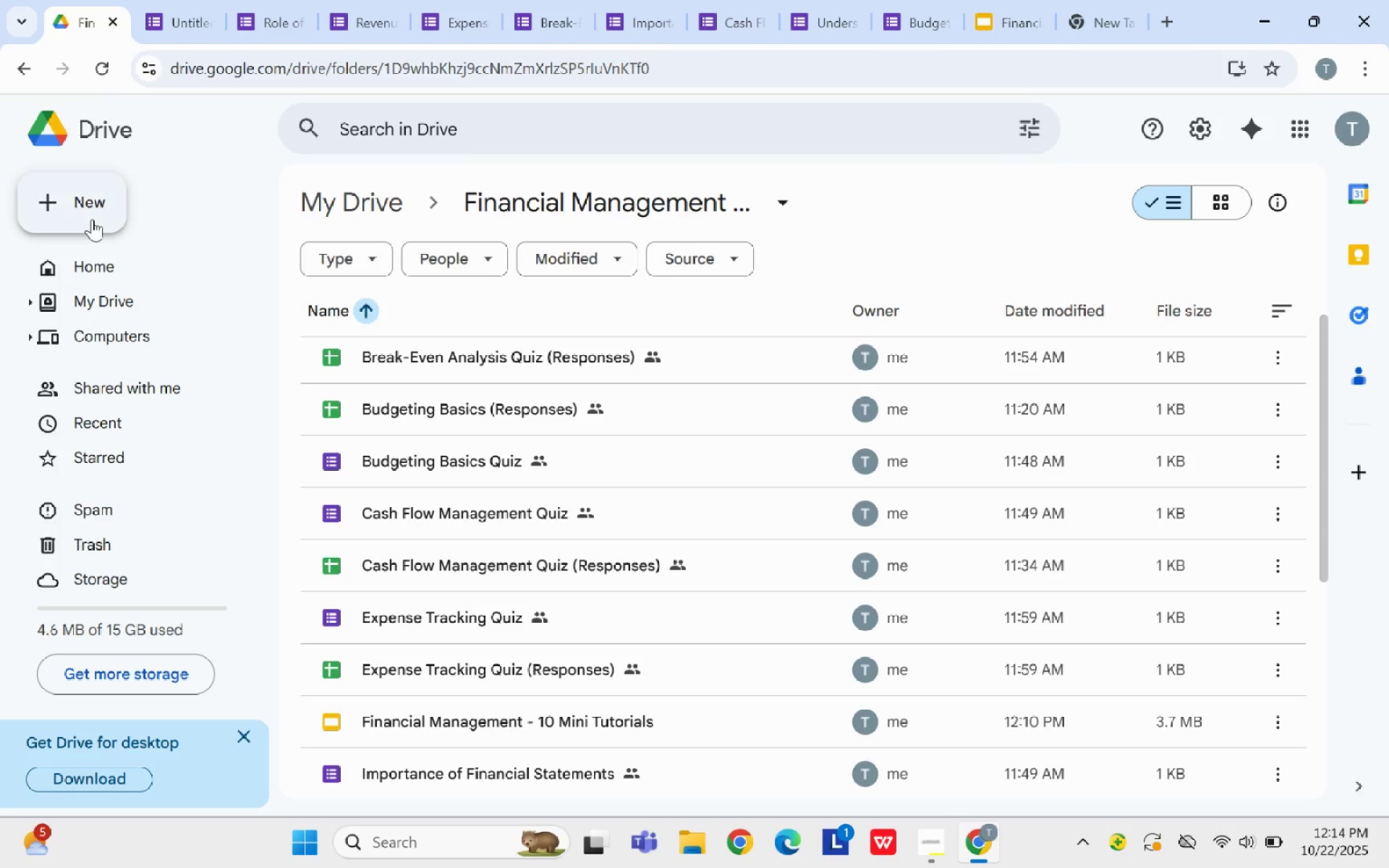 
left_click([92, 219])
 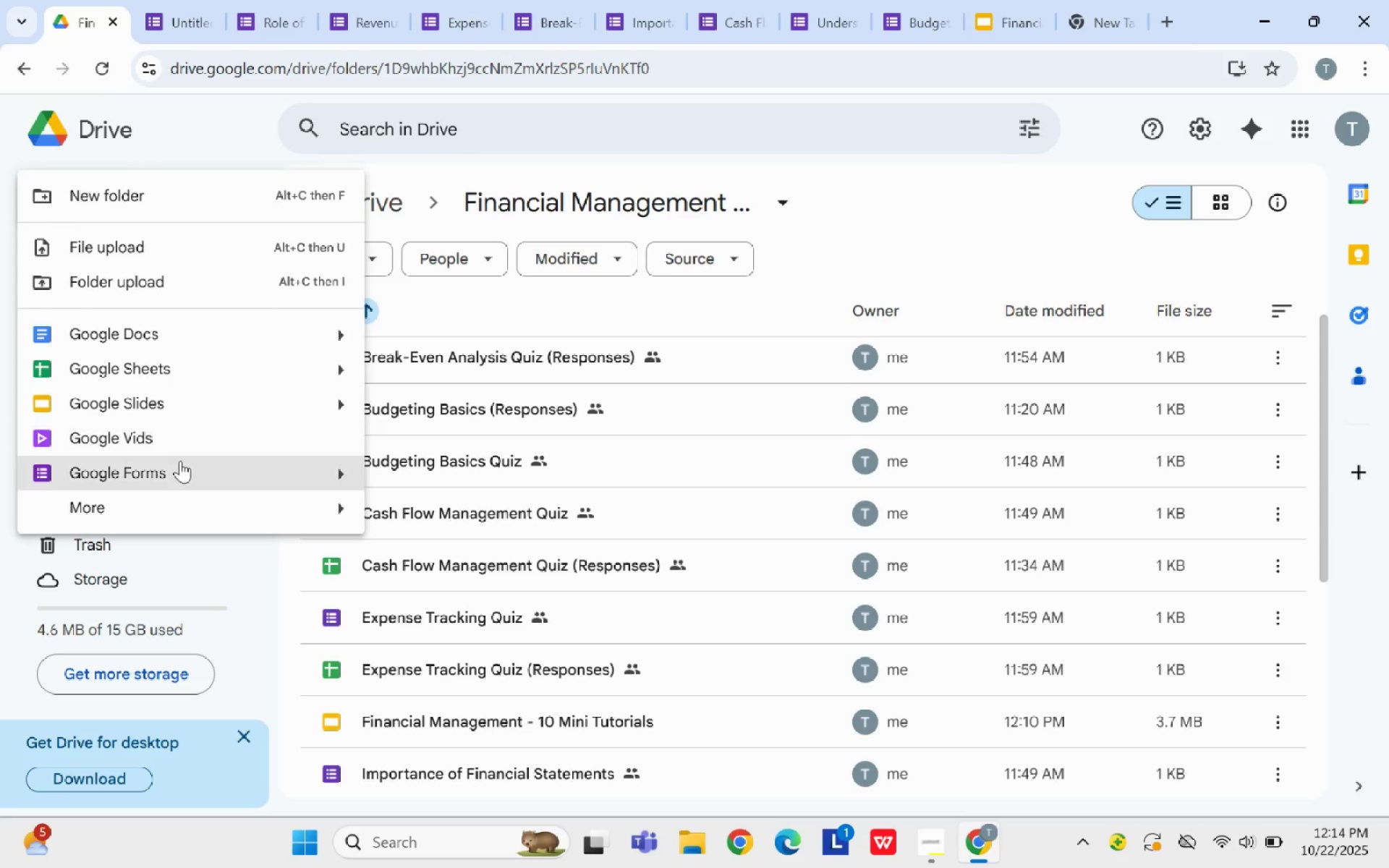 
left_click([182, 464])
 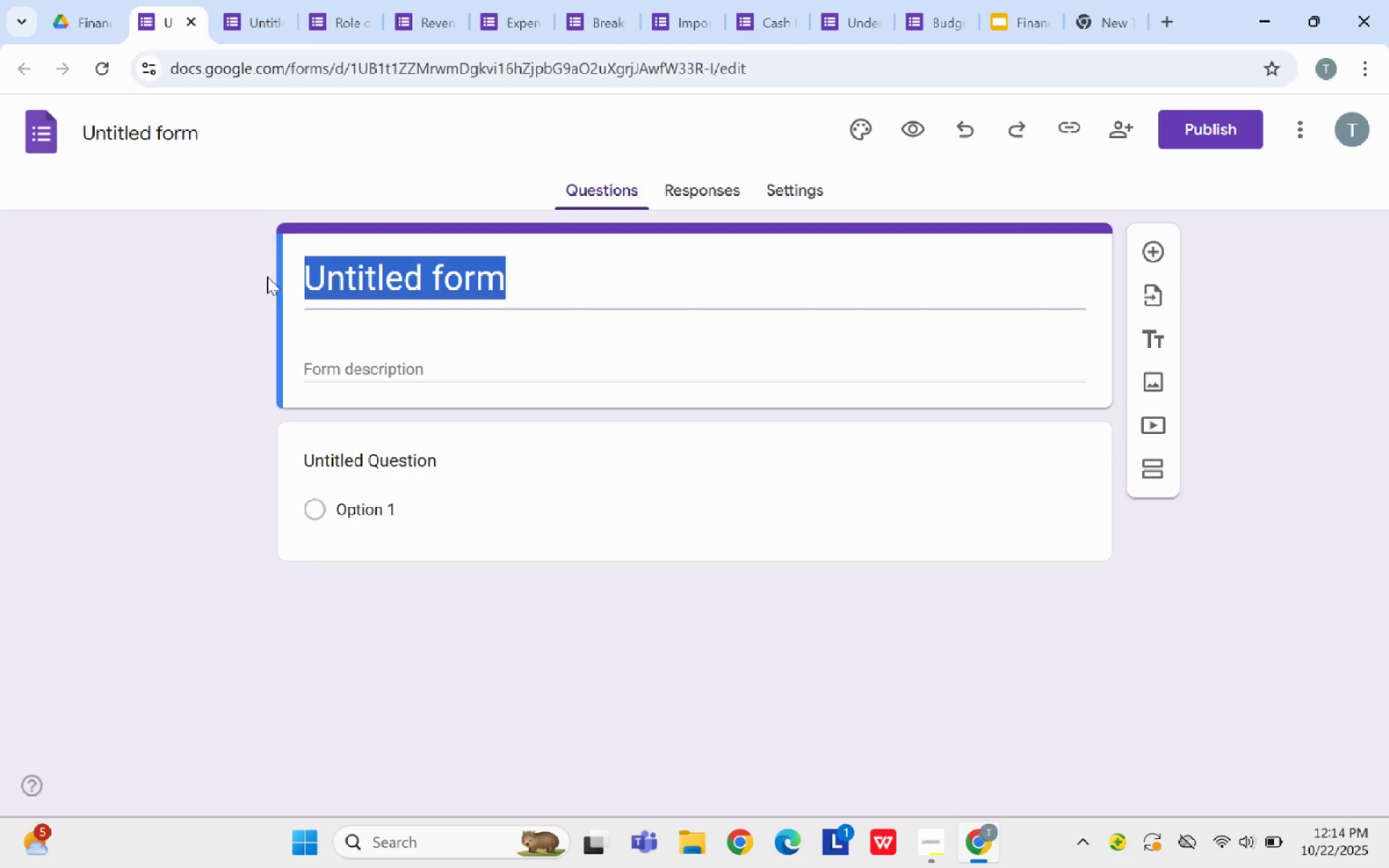 
wait(5.17)
 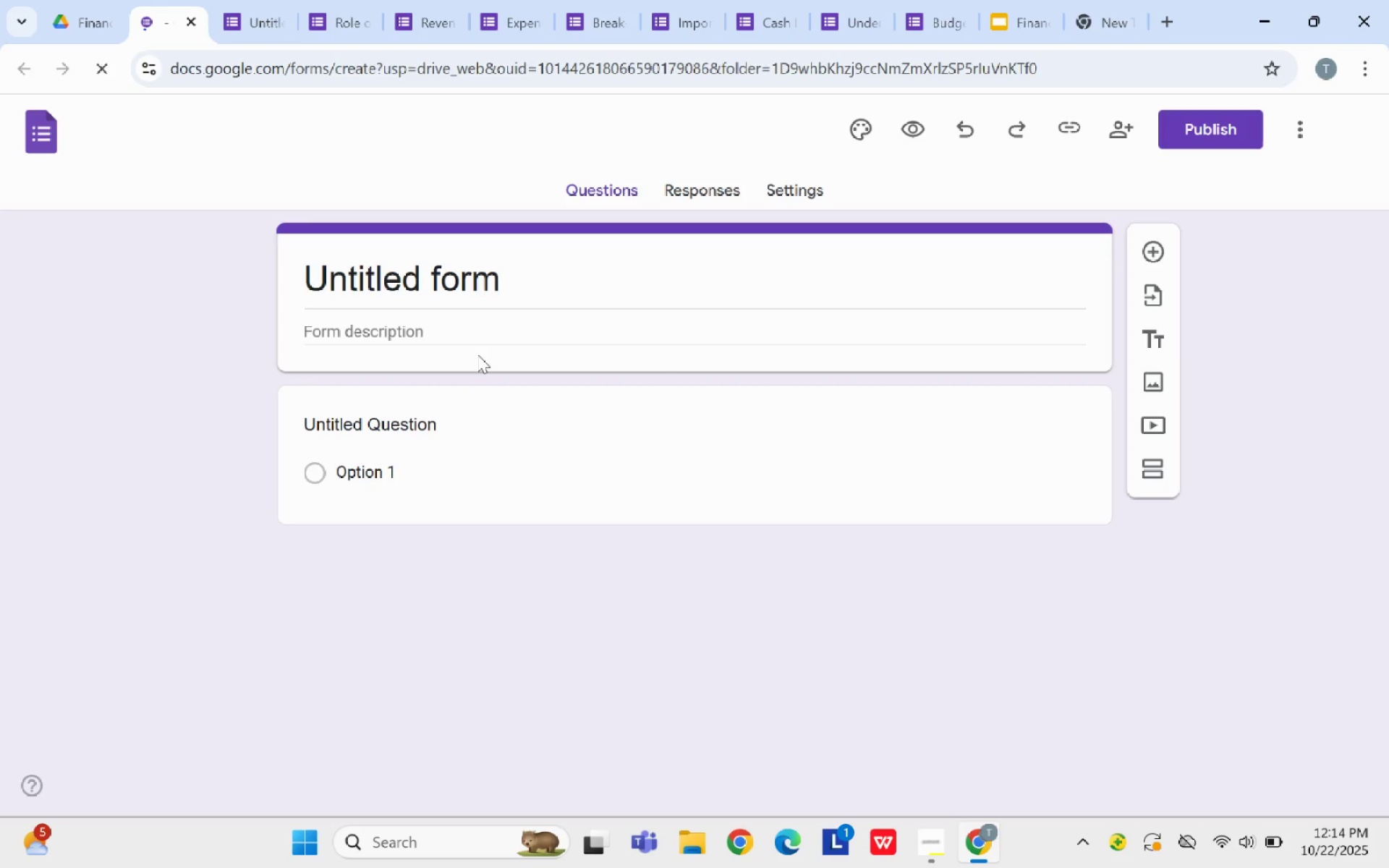 
type(Fin)
 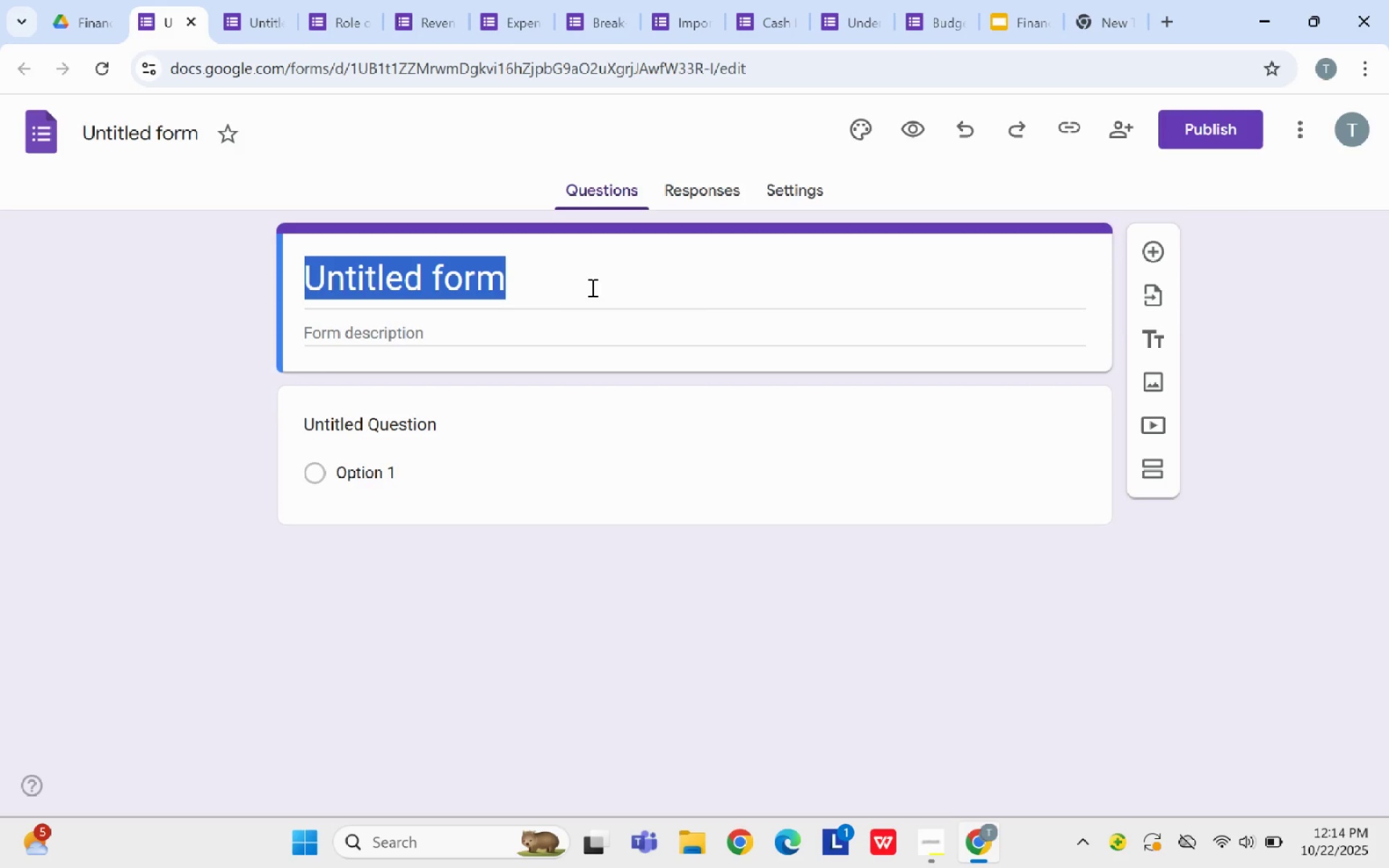 
left_click([592, 287])
 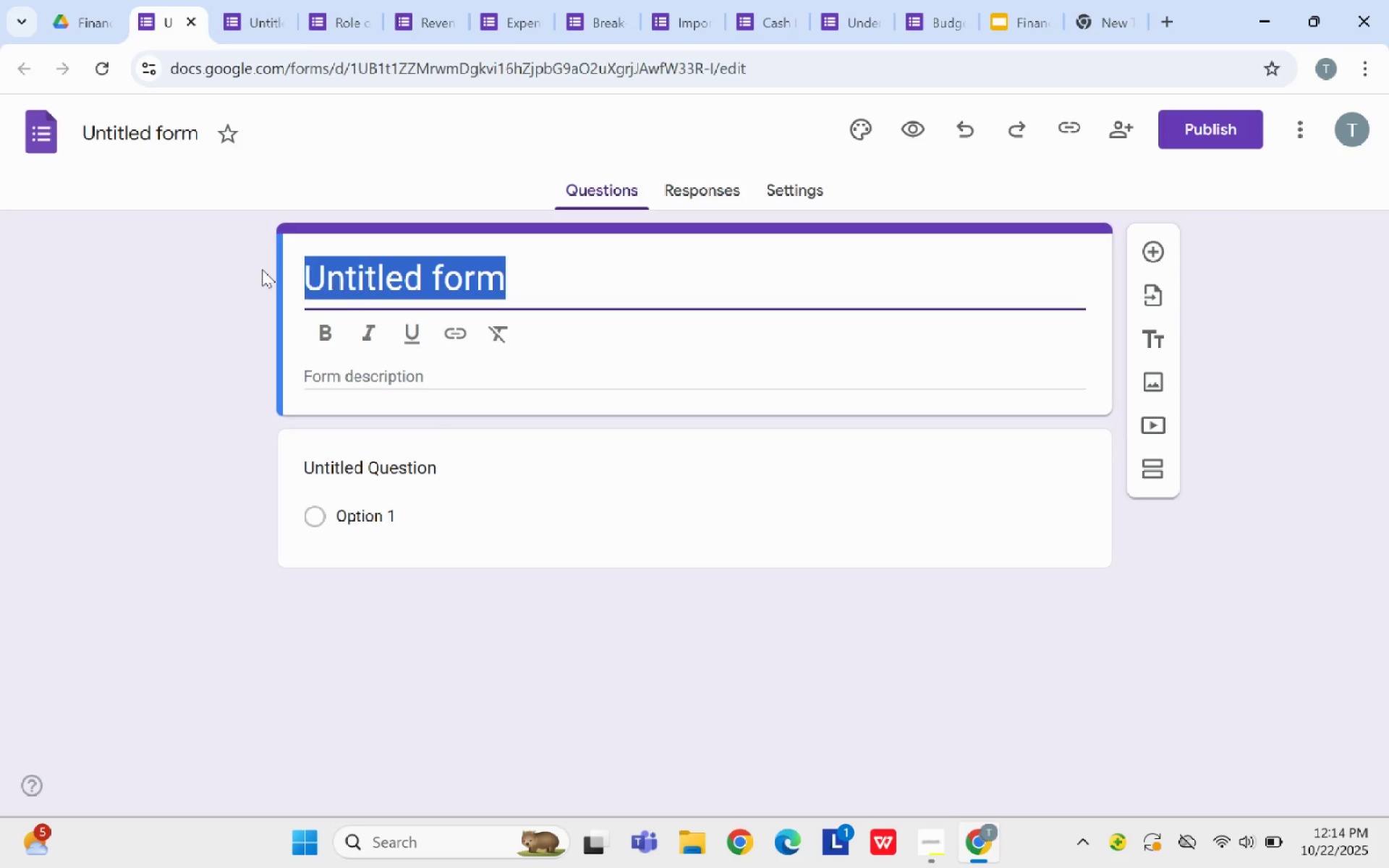 
type(Fiacial Planning and Fre)
key(Backspace)
key(Backspace)
type(orecasting Quiz)
 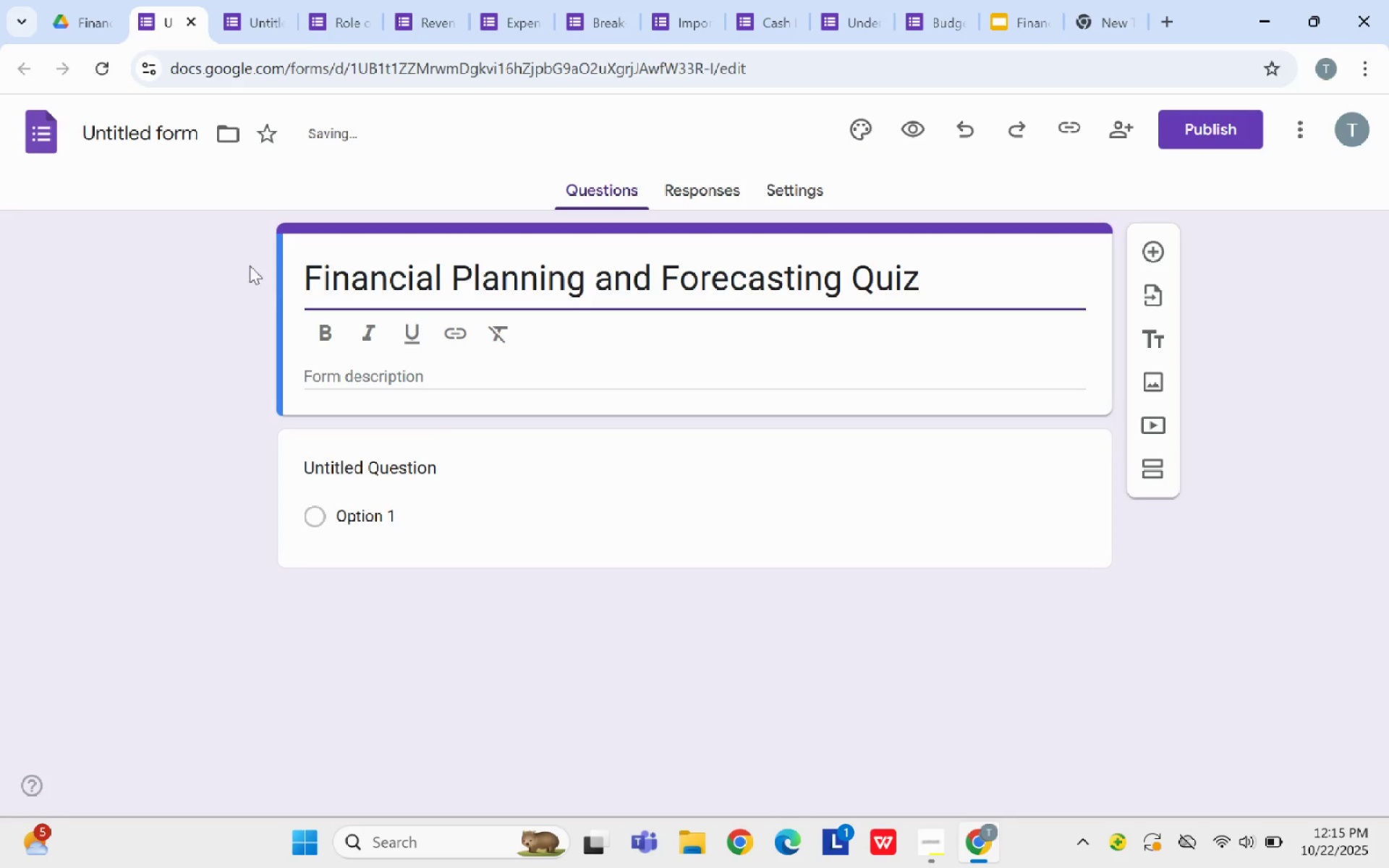 
left_click([268, 23])
 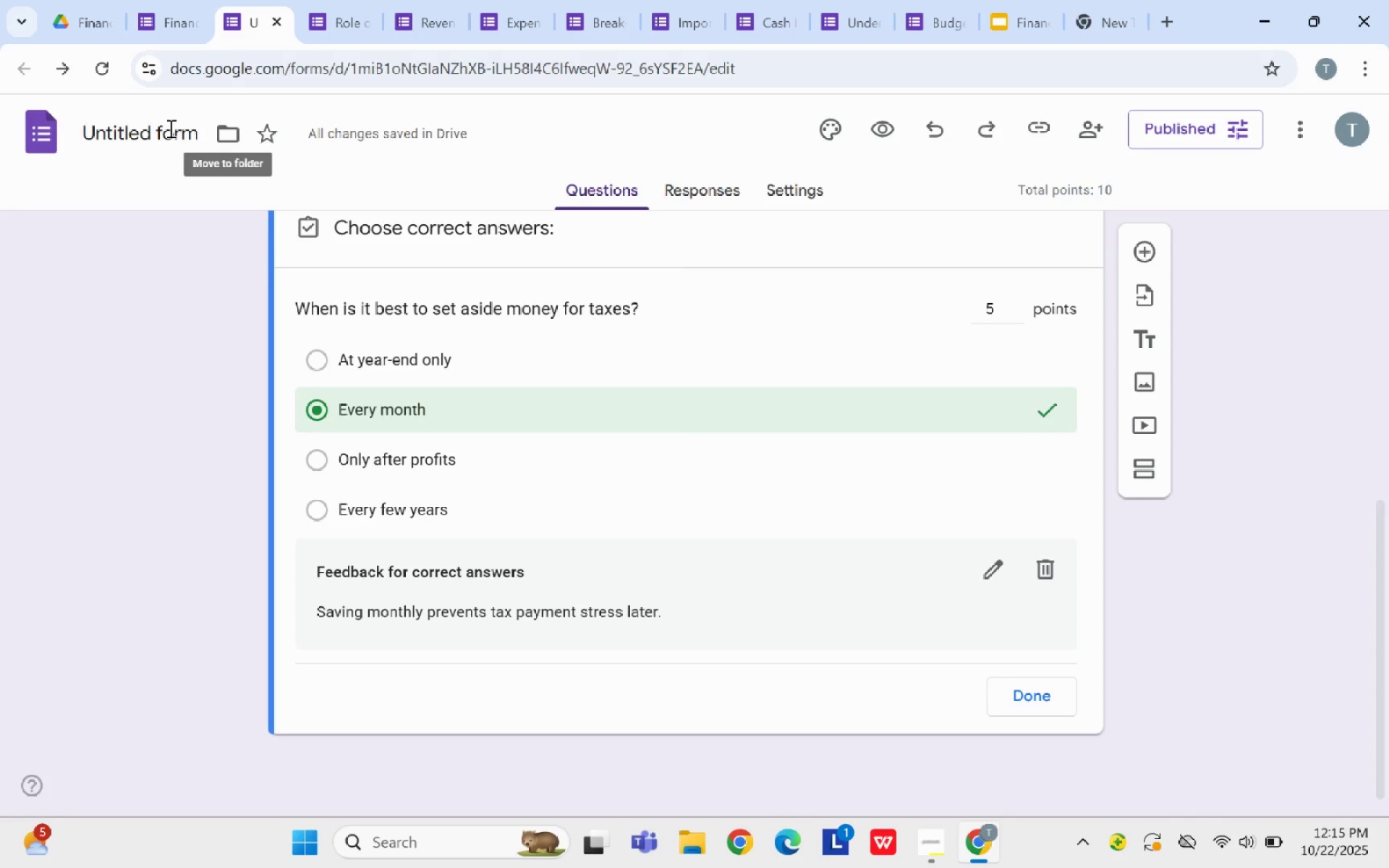 
left_click([169, 128])
 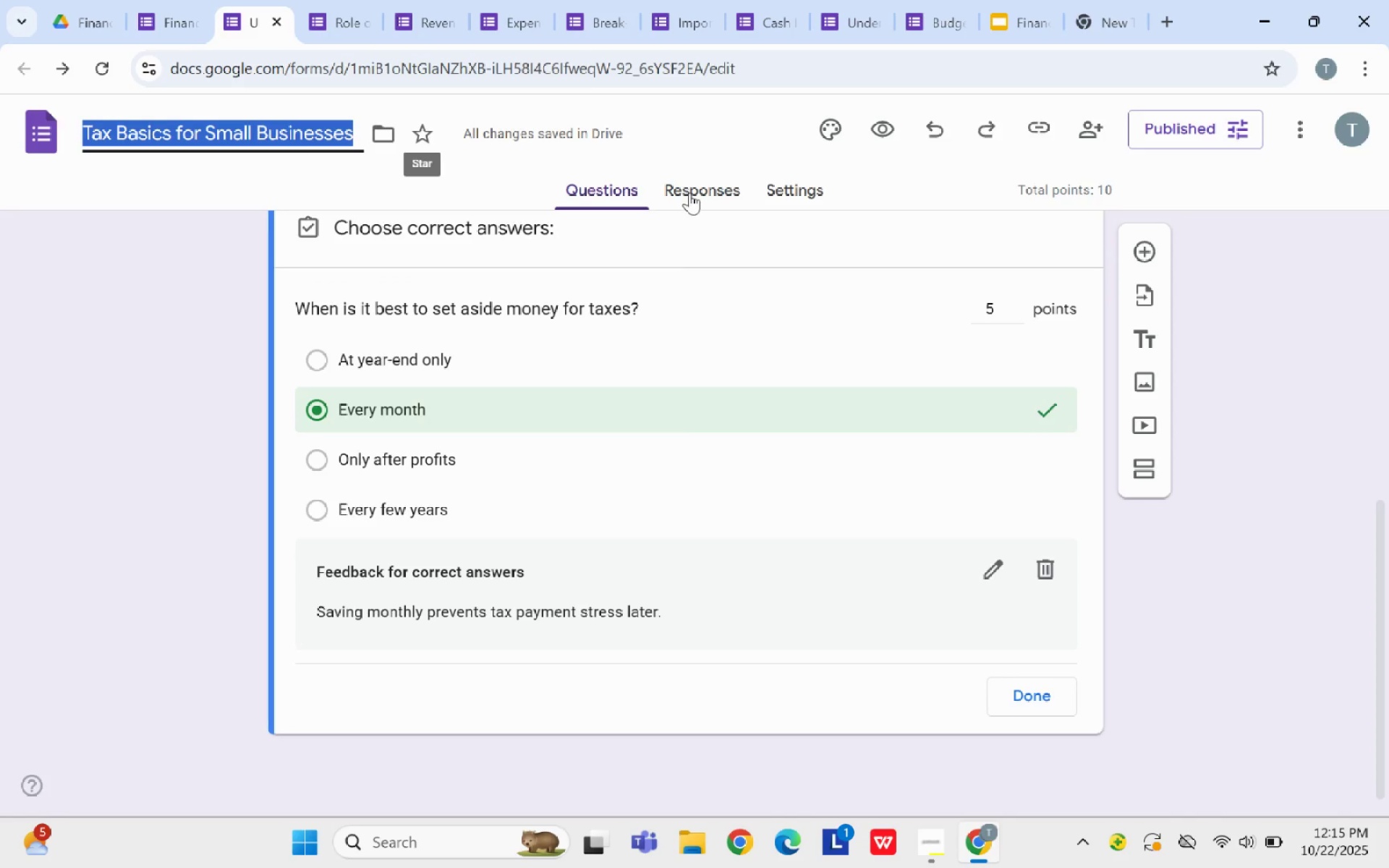 
left_click([689, 192])
 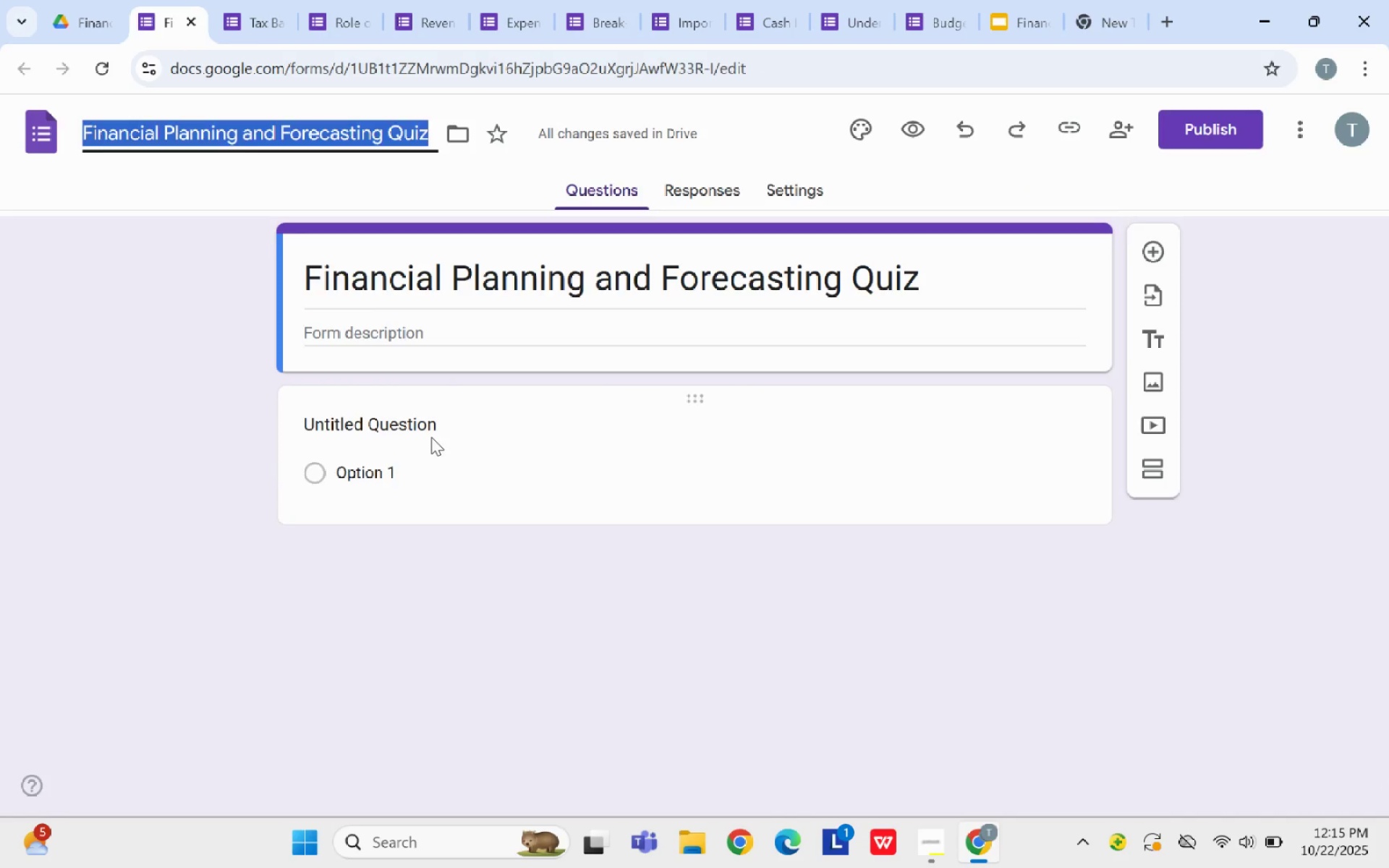 
key(Backspace)
type(Financial forecasting inbol)
key(Backspace)
key(Backspace)
key(Backspace)
type(volves:)
 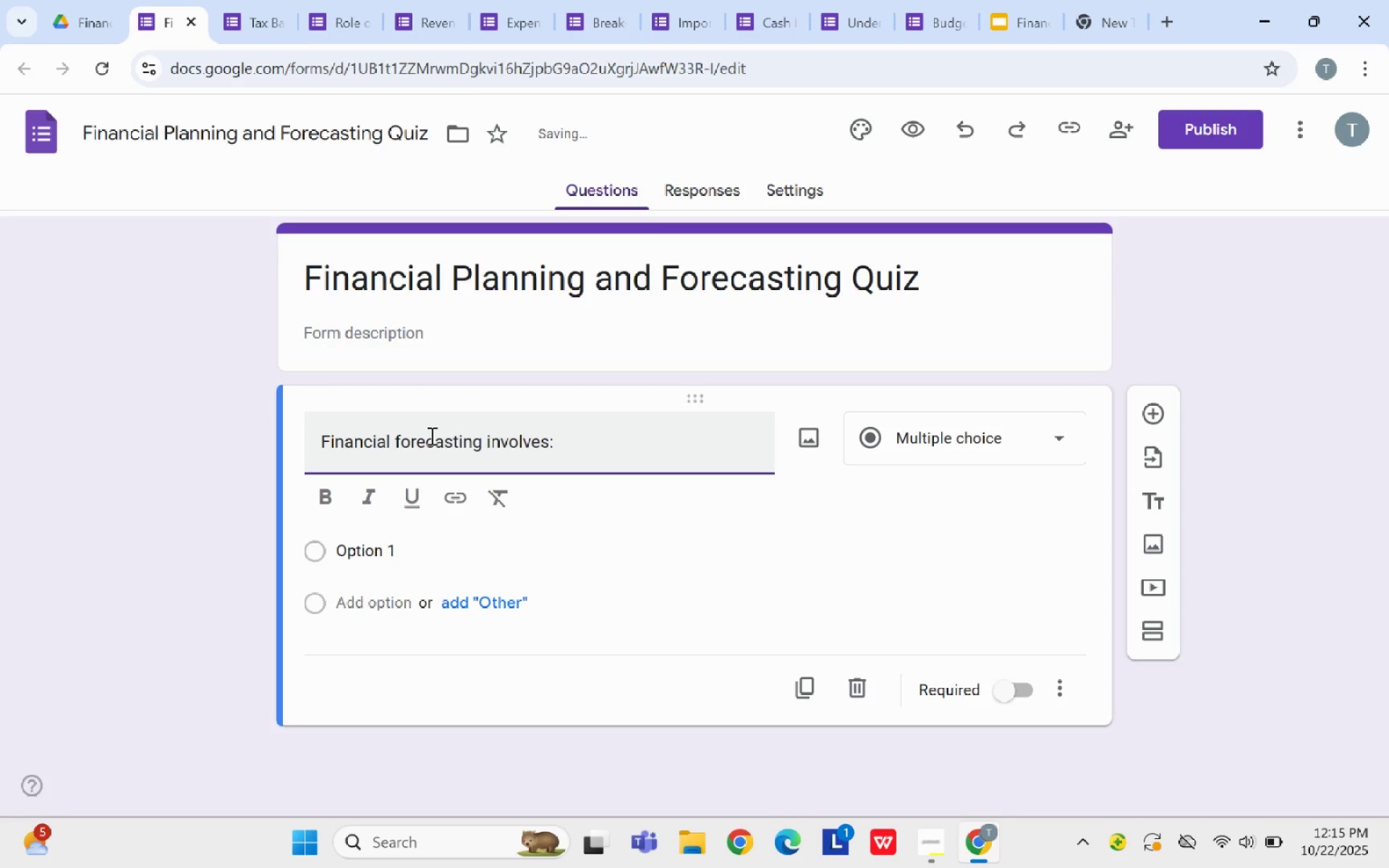 
left_click([396, 538])
 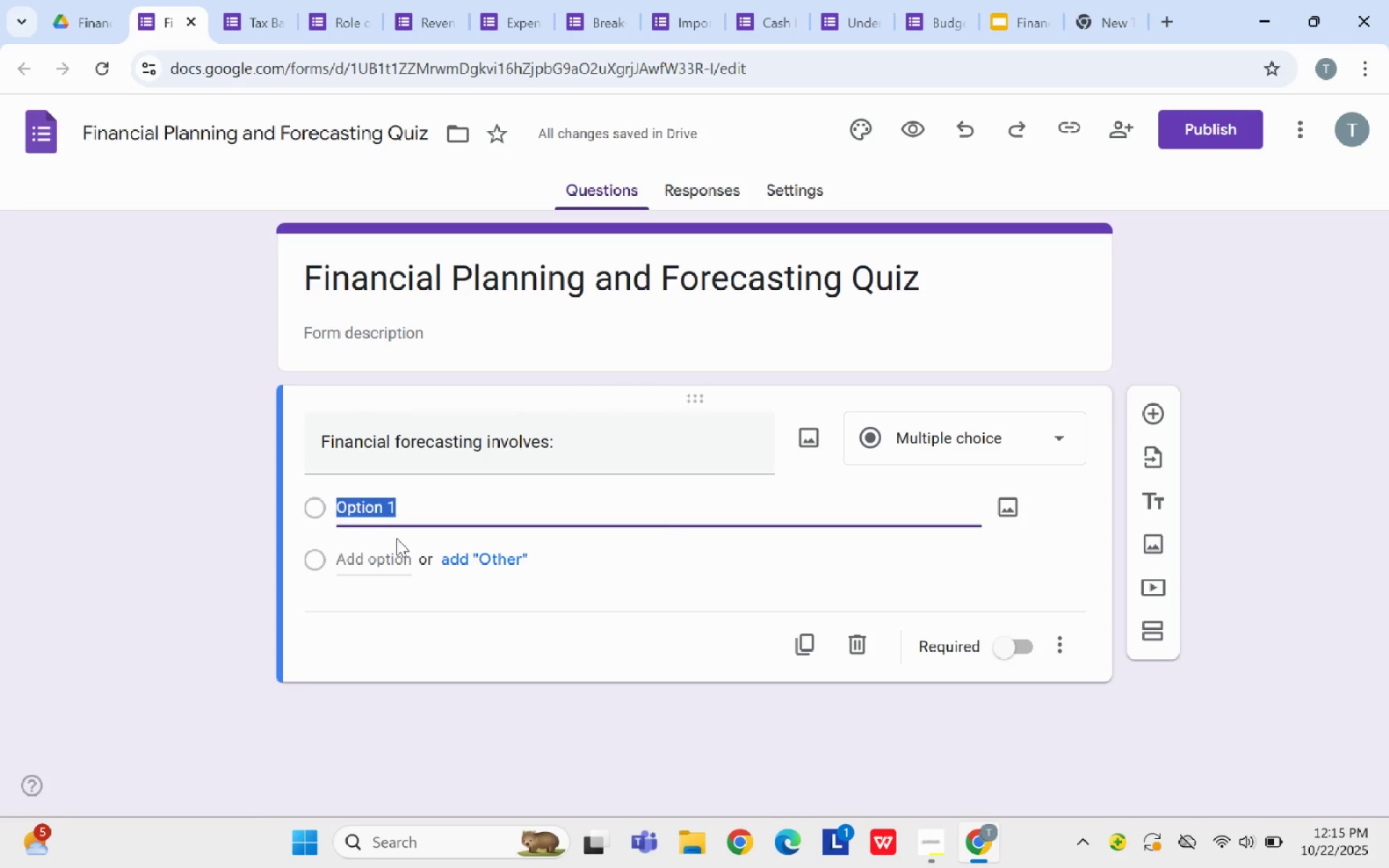 
key(Backspace)
type(Predicting future revenue and expenses.)
 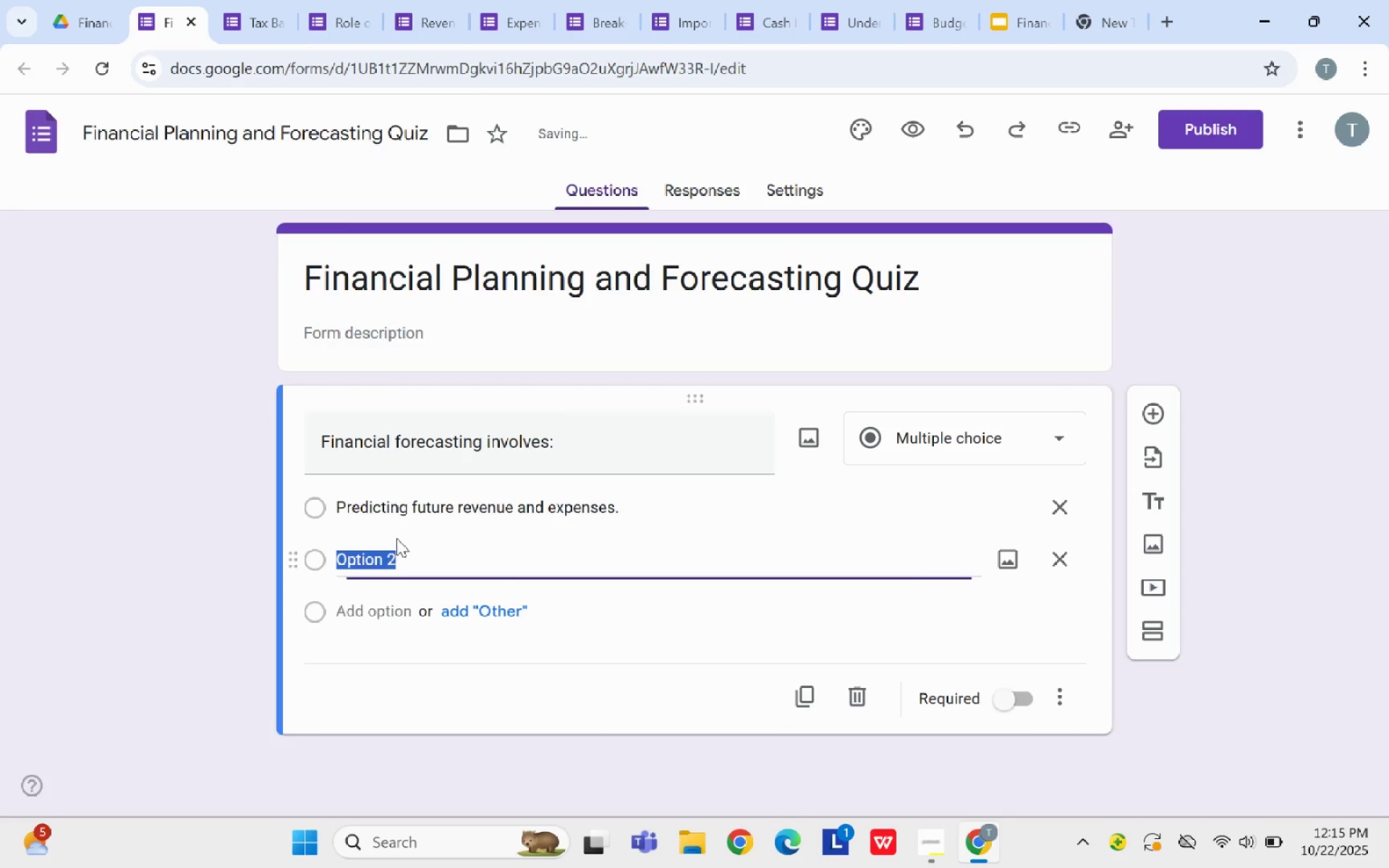 
 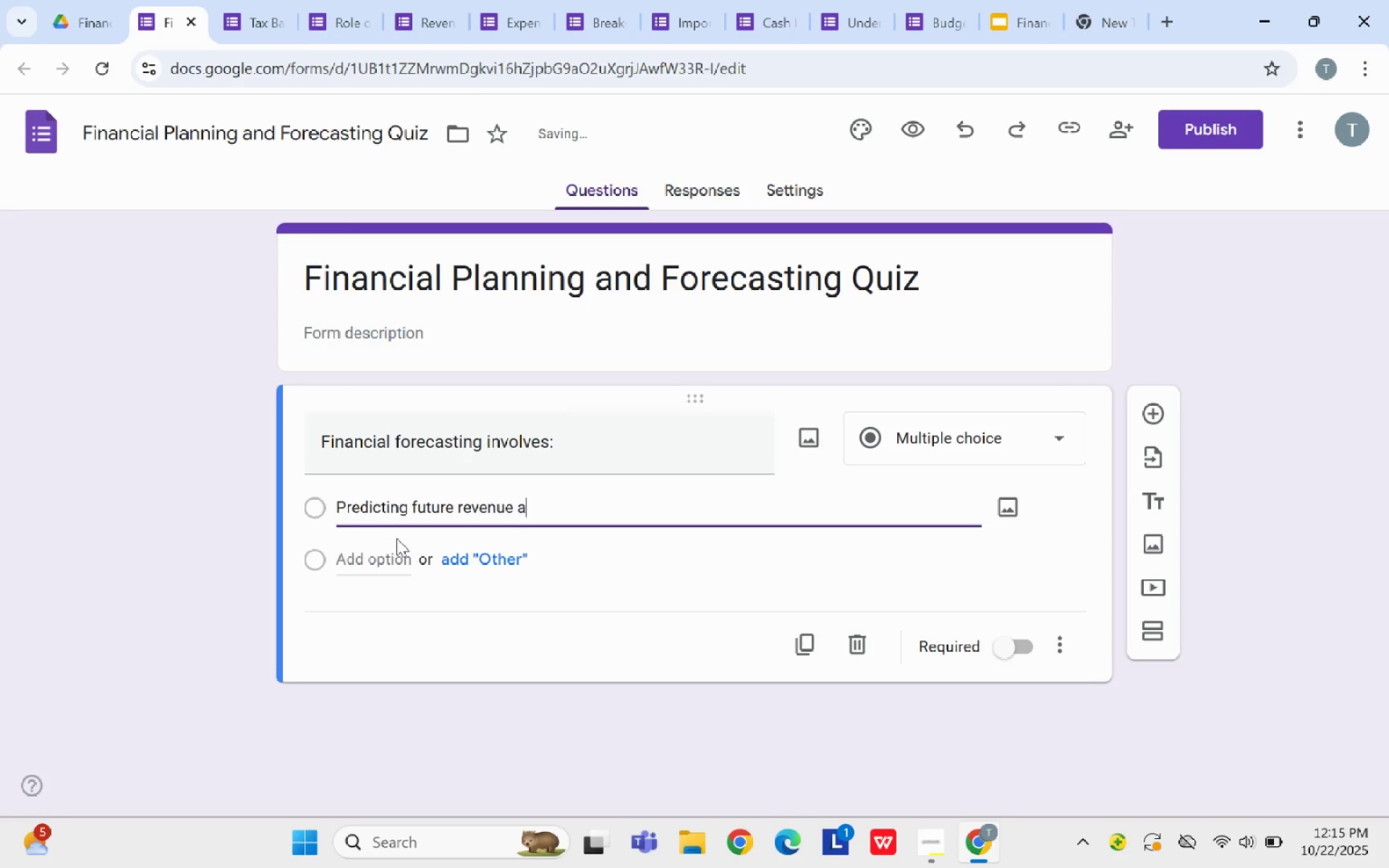 
key(Enter)
 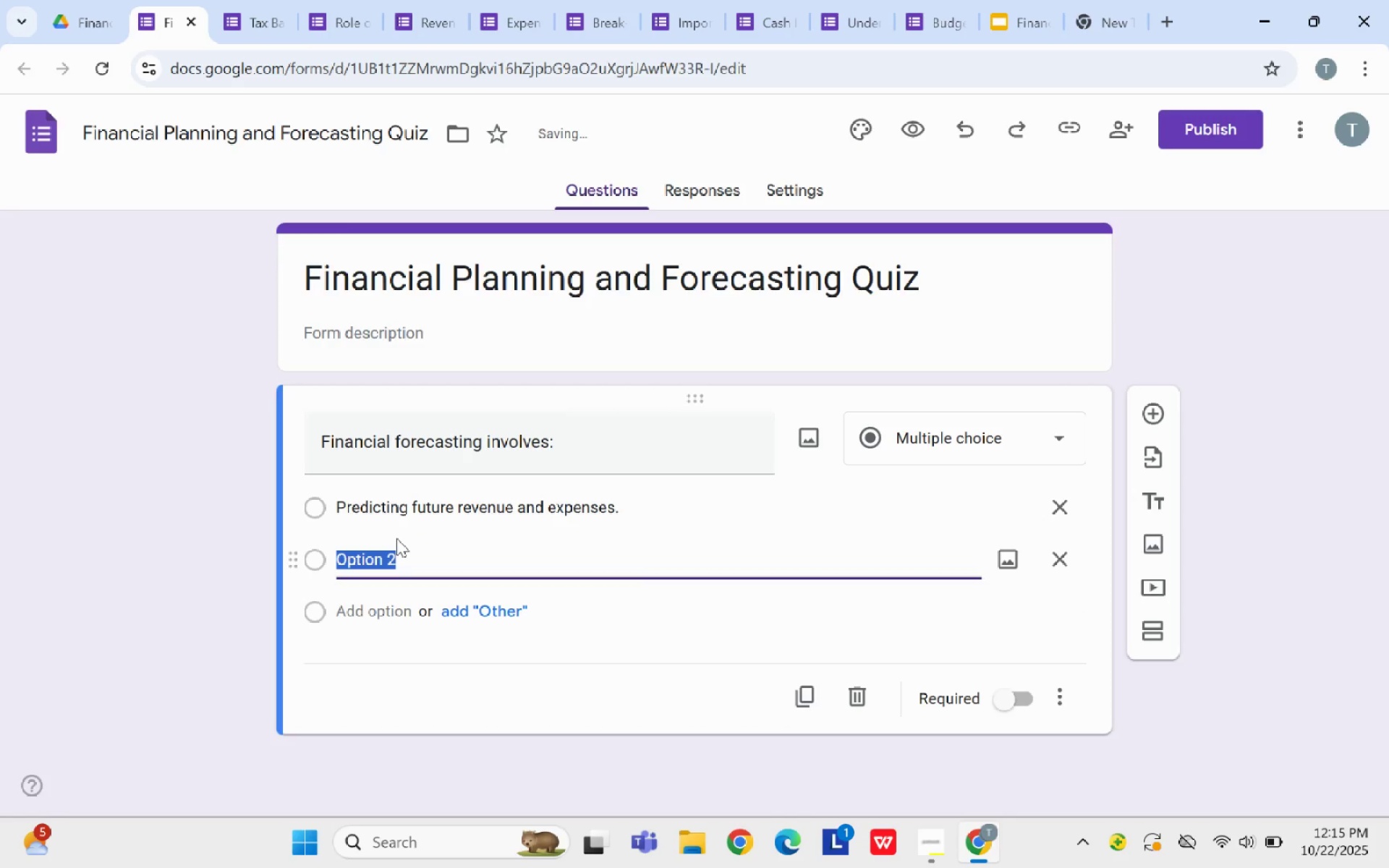 
type(Reocrd)
key(Backspace)
key(Backspace)
key(Backspace)
key(Backspace)
type(cording past events only)
 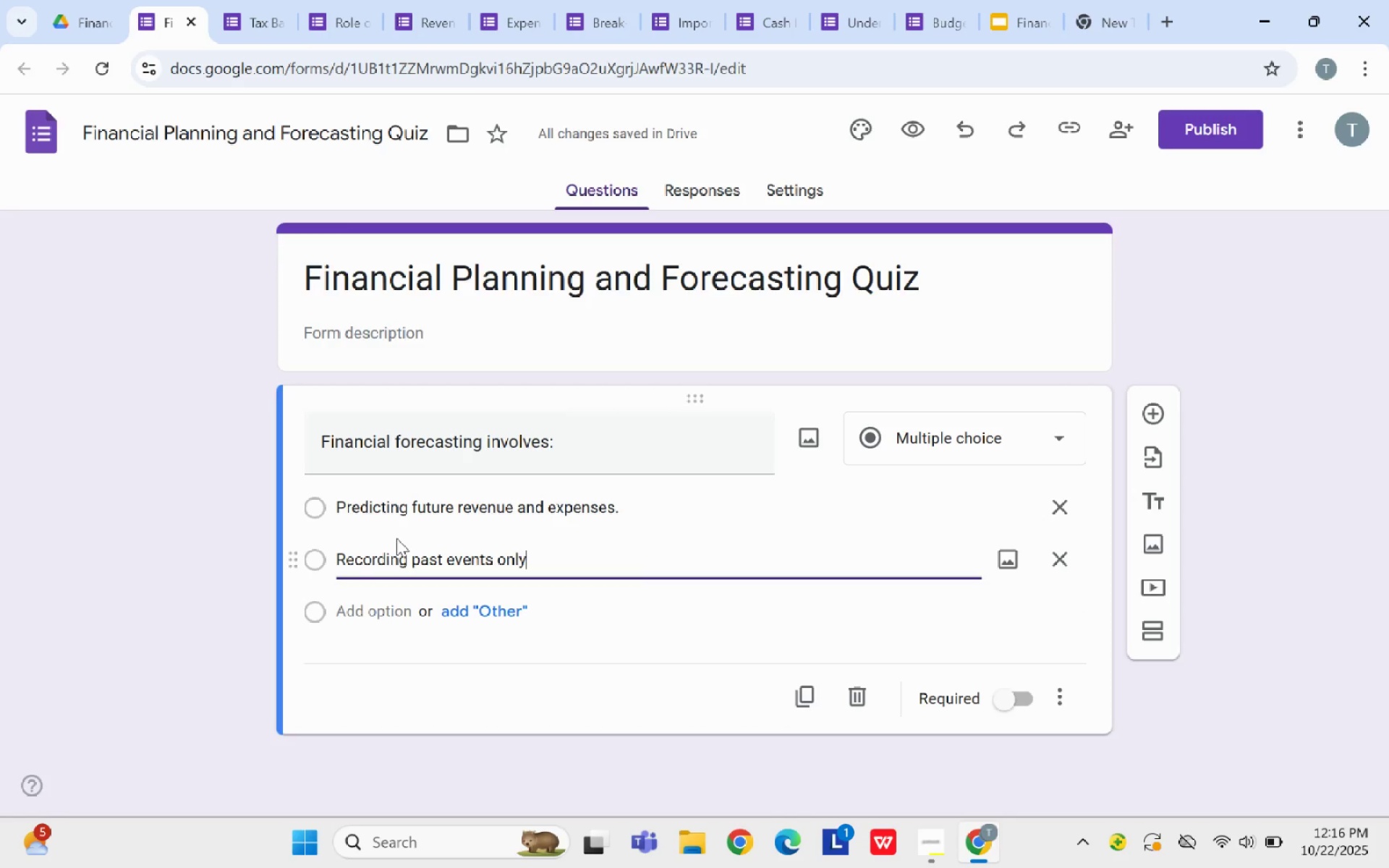 
key(Enter)
 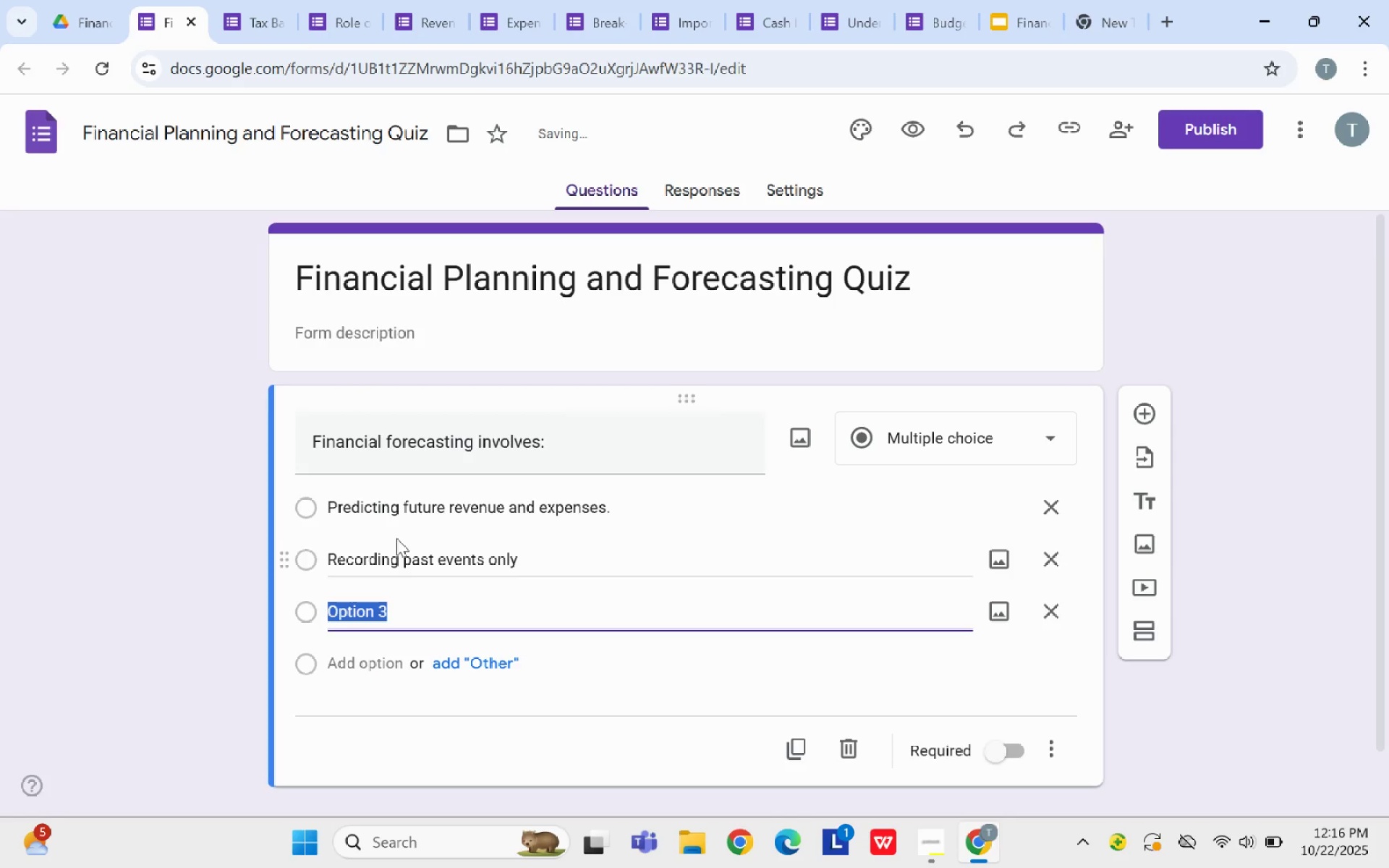 
key(Backspace)
type(Calculating taxes)
 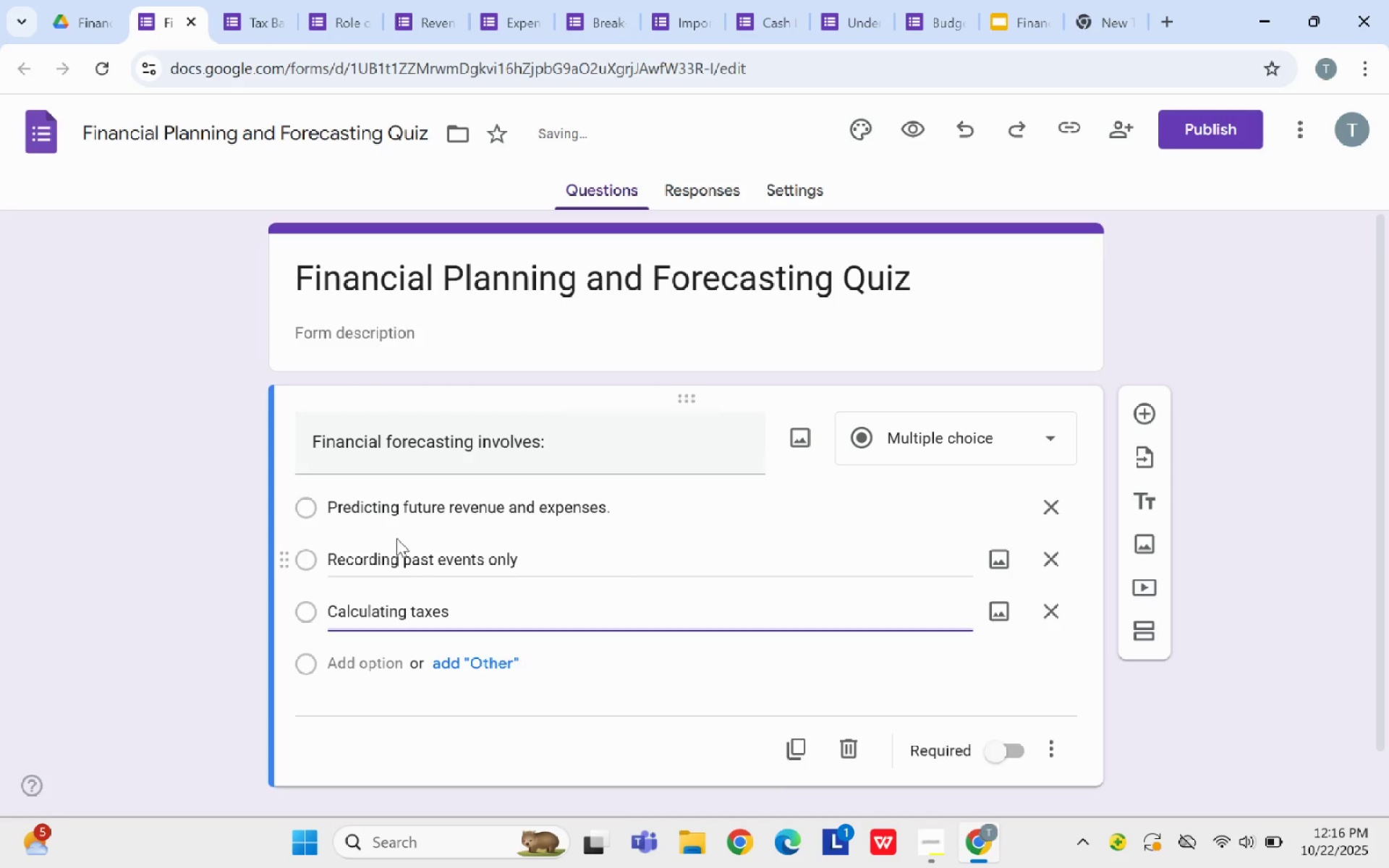 
key(Enter)
 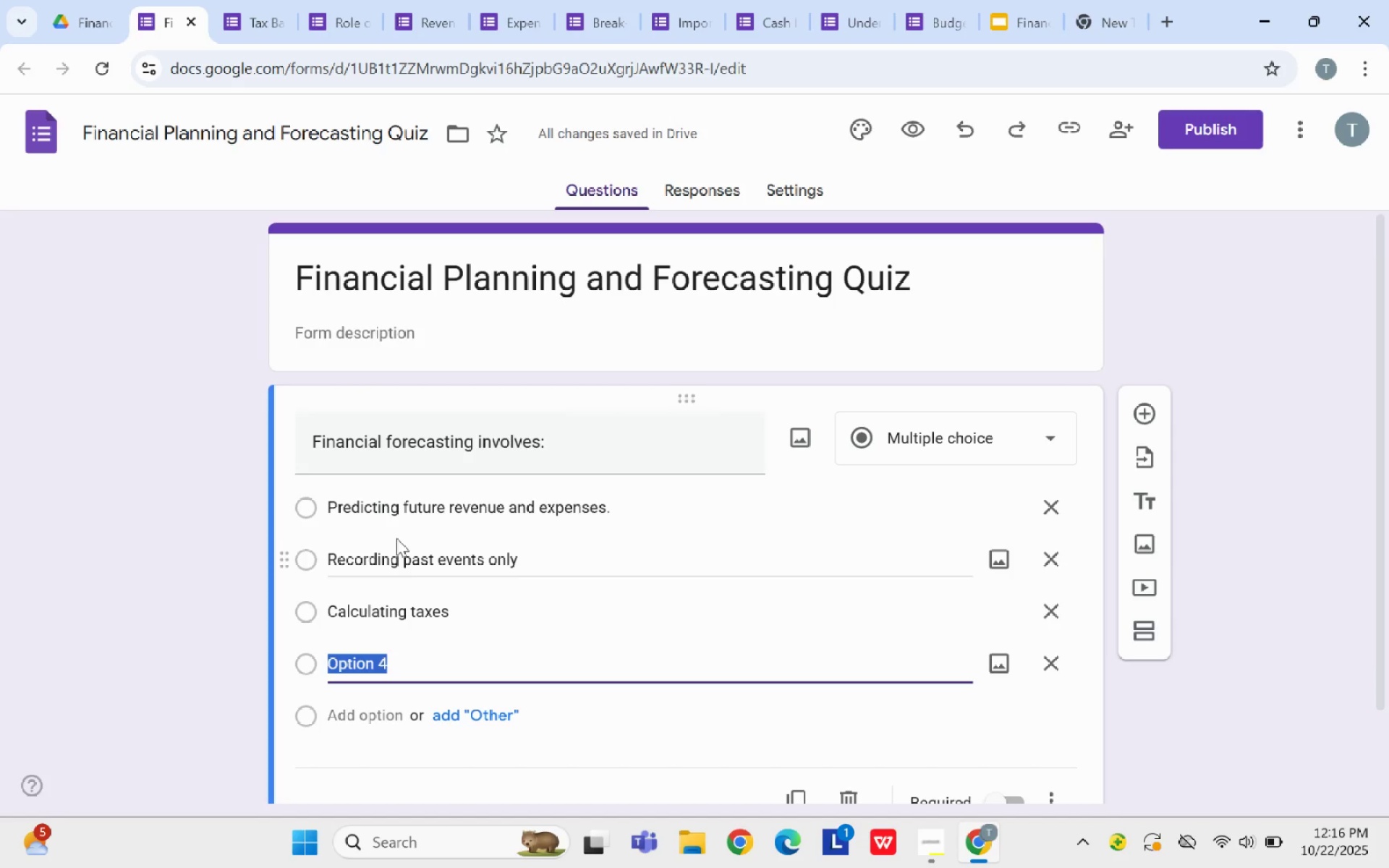 
key(Backspace)
type(Hiring Staff)
 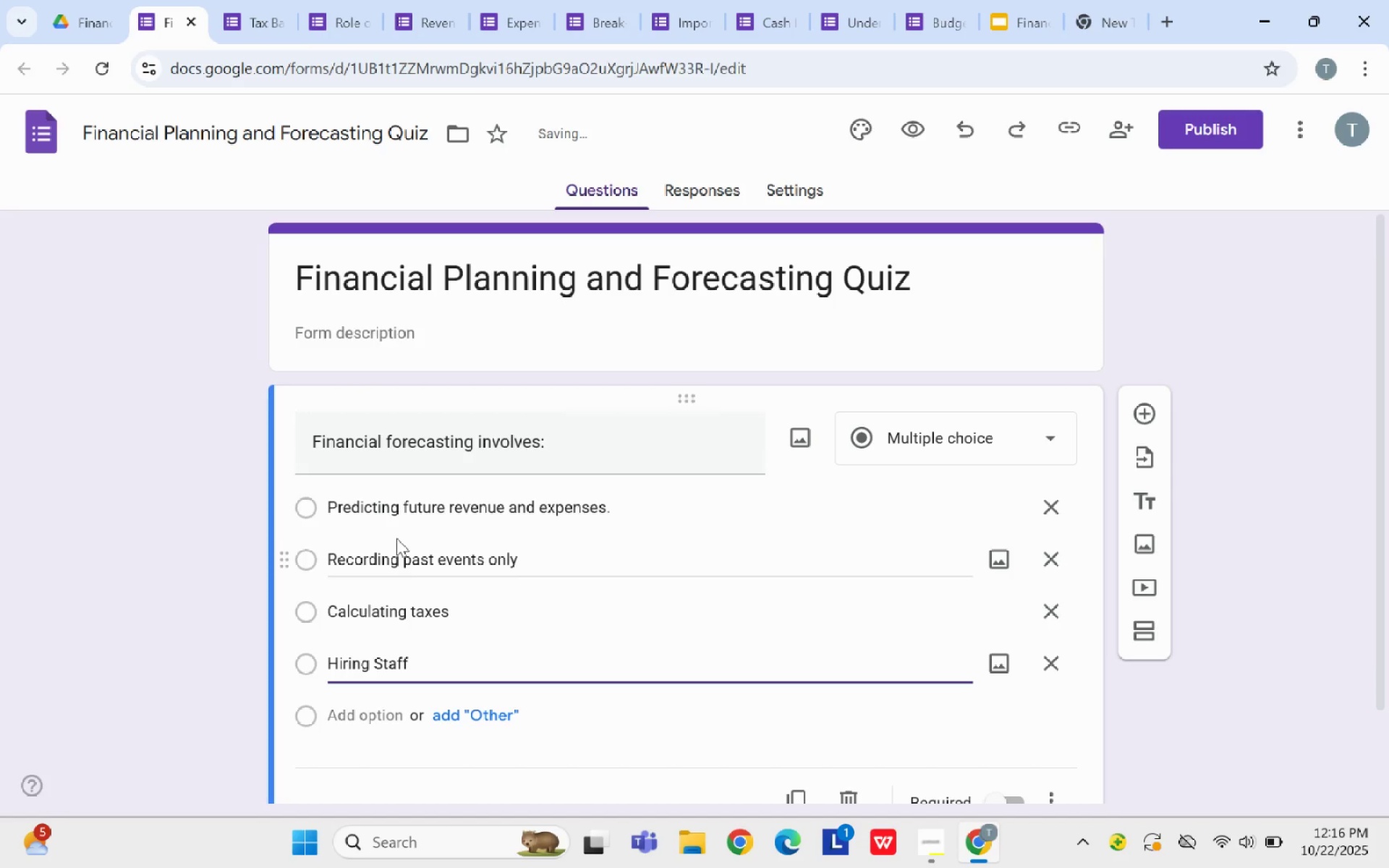 
key(Enter)
 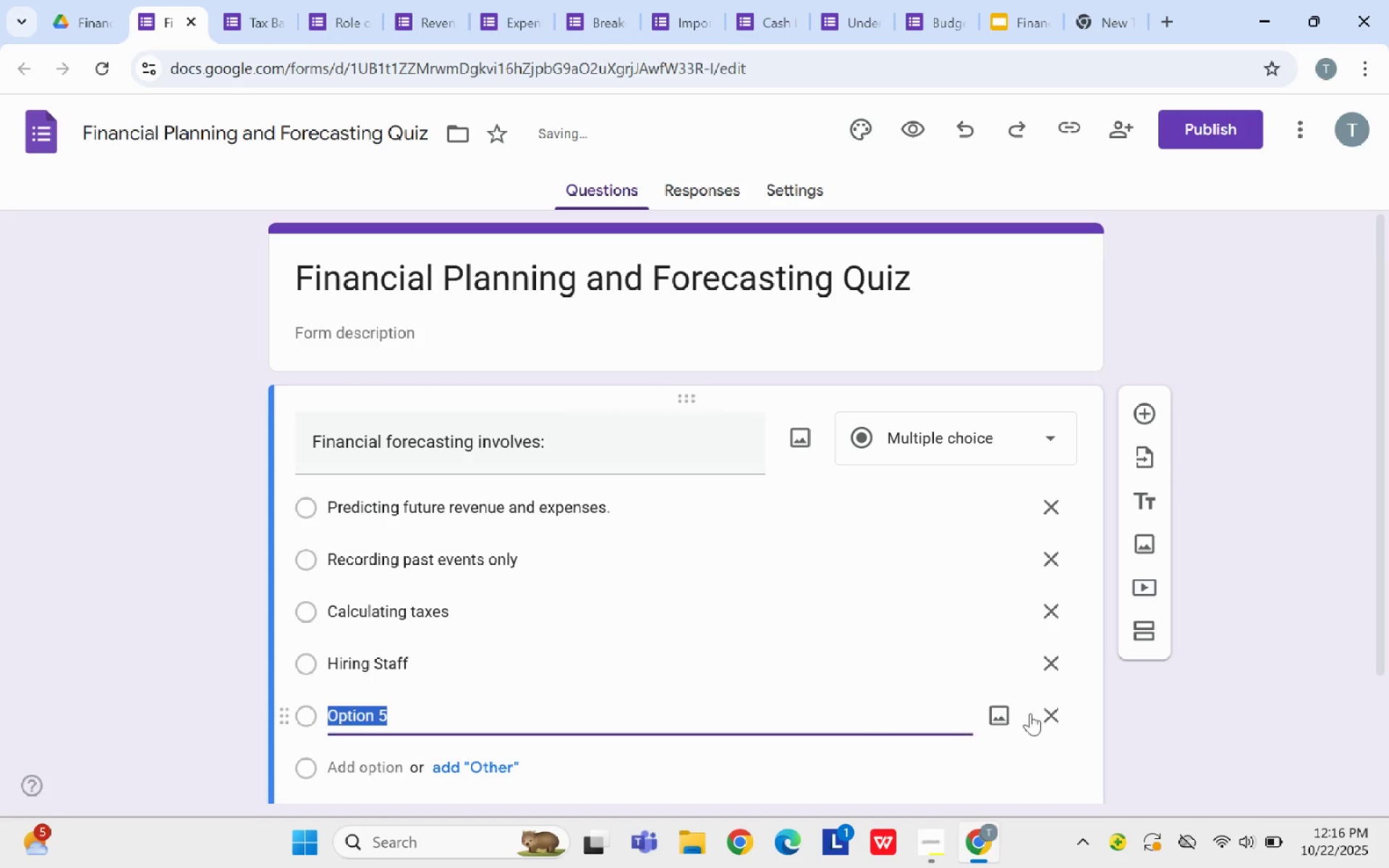 
left_click([1063, 711])
 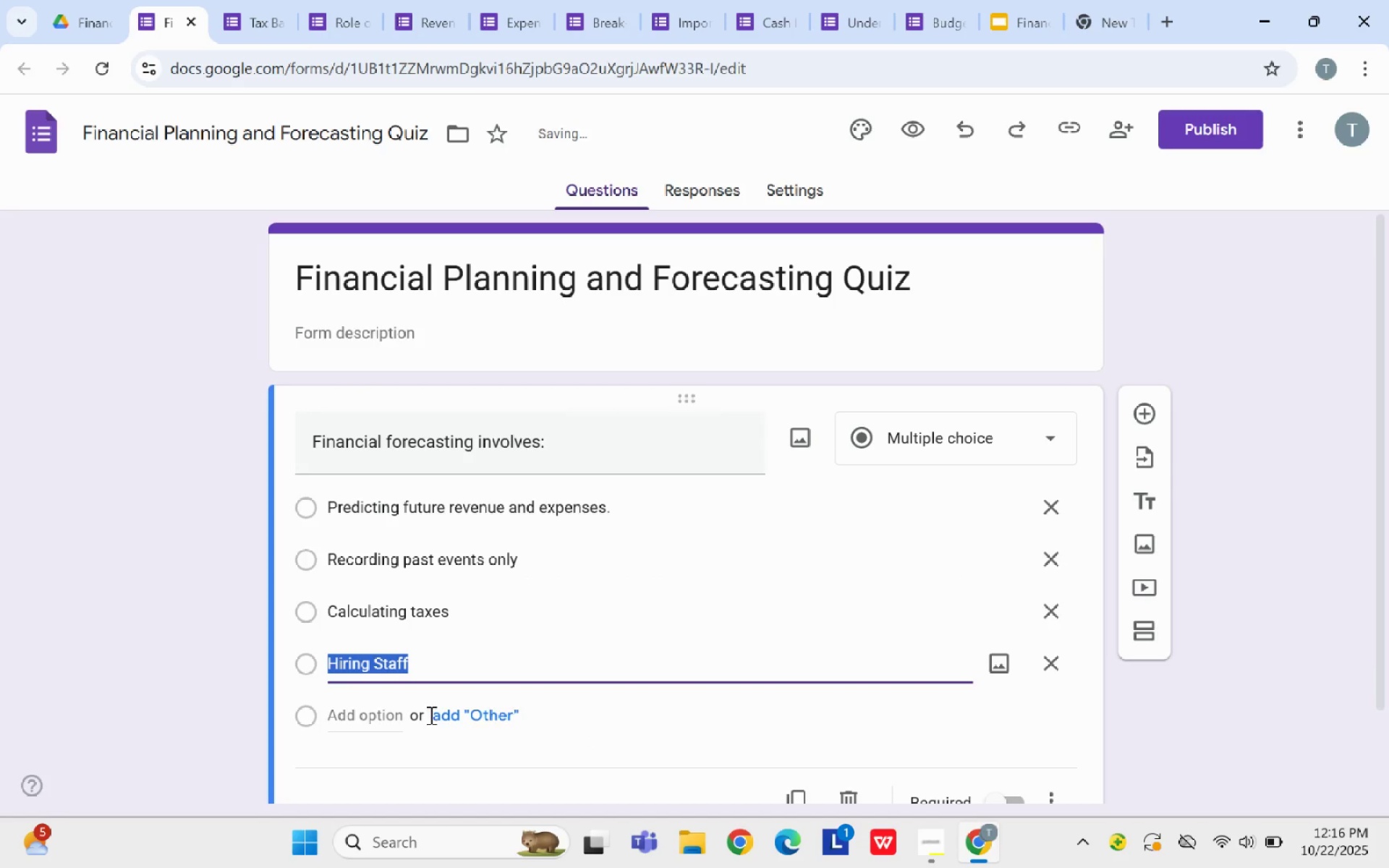 
scroll: coordinate [631, 602], scroll_direction: none, amount: 0.0
 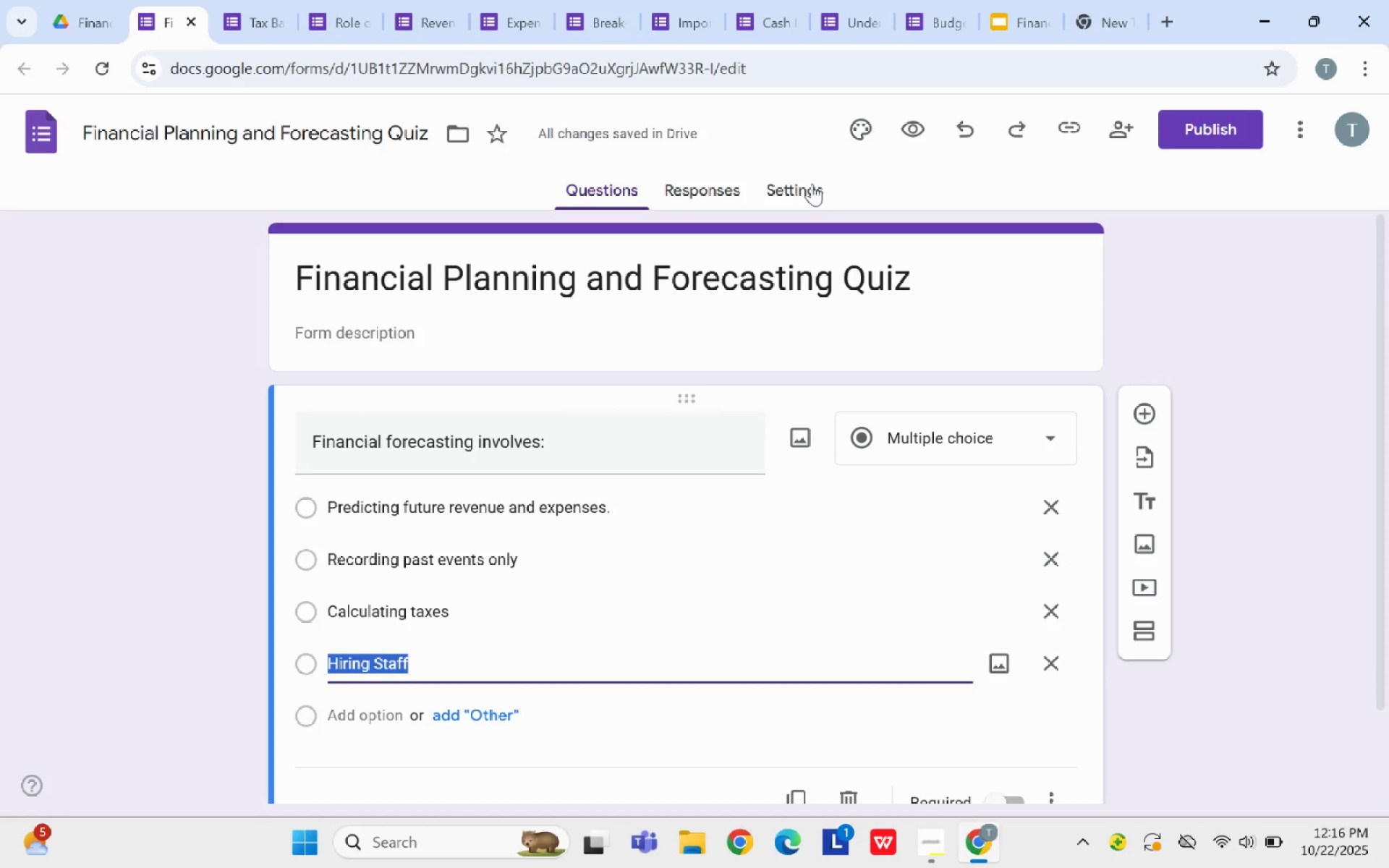 
left_click([811, 184])
 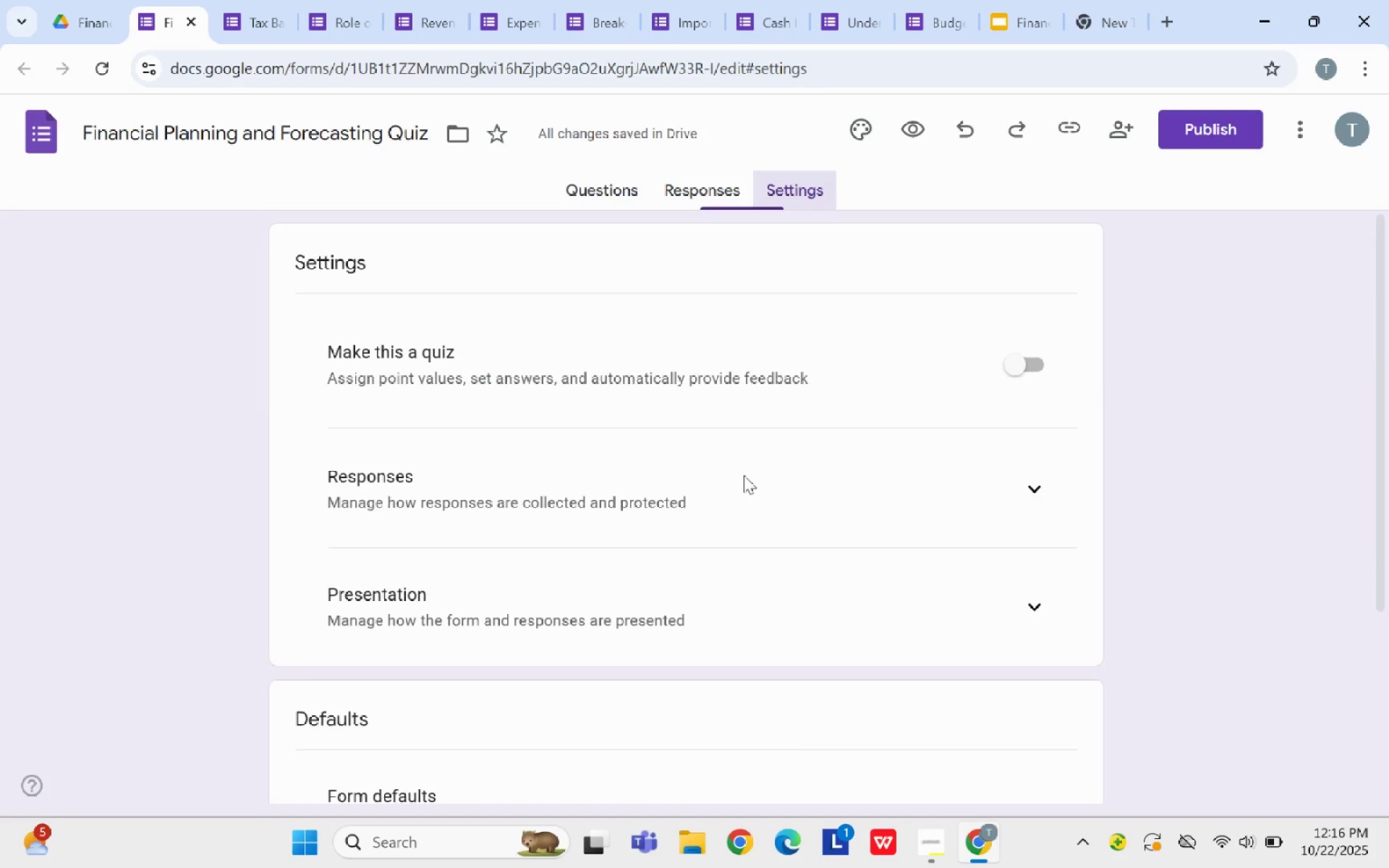 
scroll: coordinate [972, 542], scroll_direction: down, amount: 6.0
 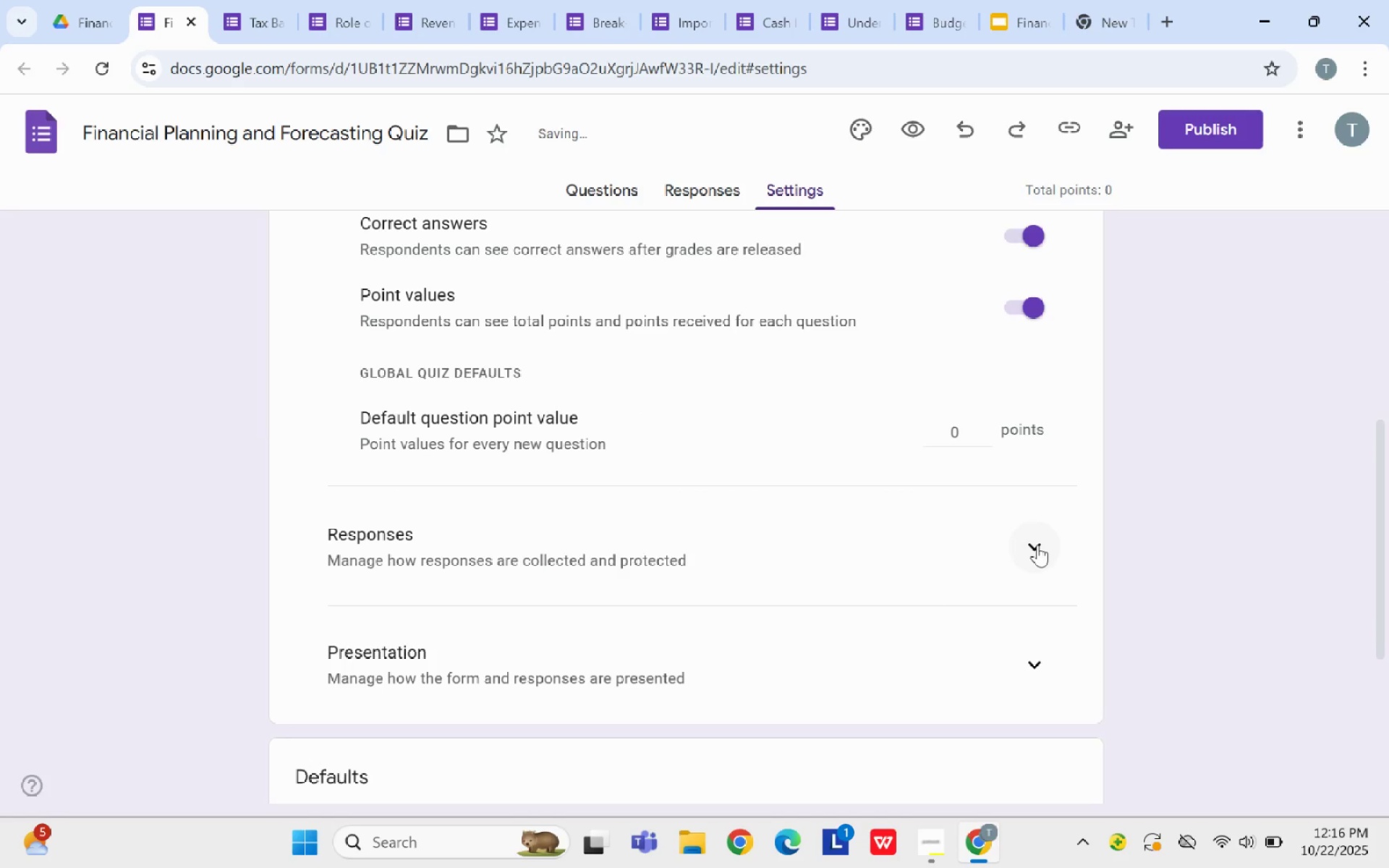 
left_click([1037, 545])
 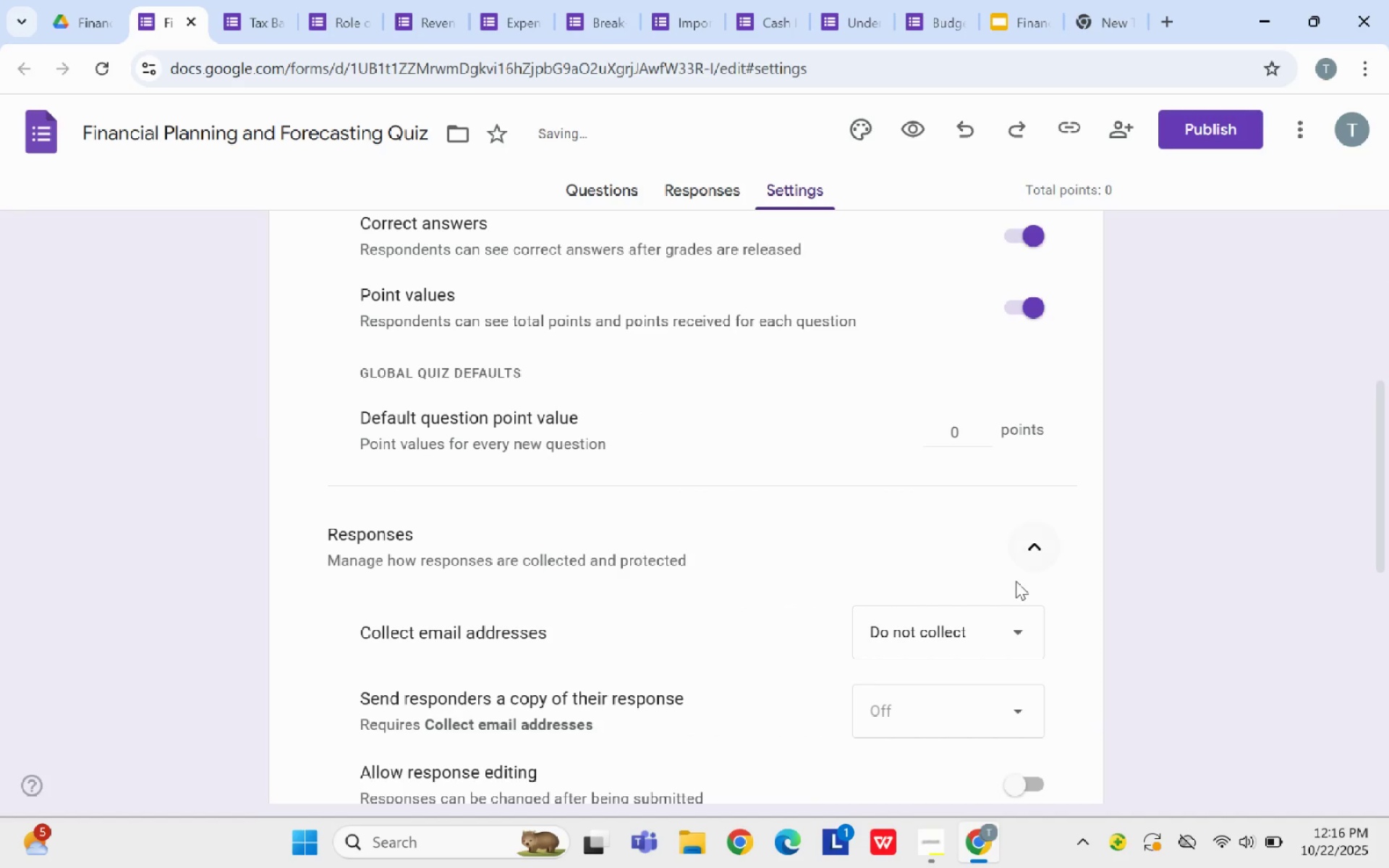 
scroll: coordinate [1016, 581], scroll_direction: down, amount: 3.0
 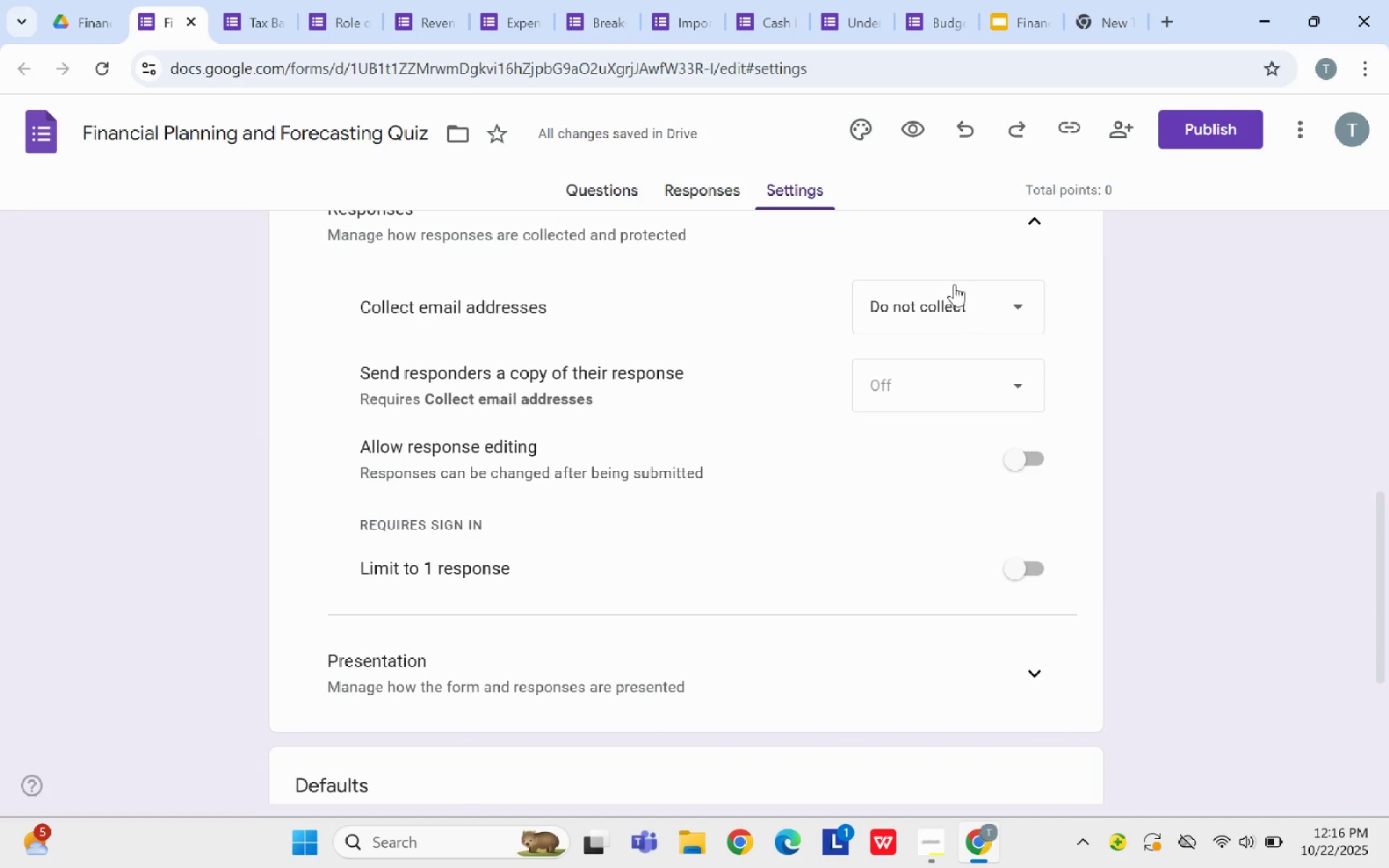 
left_click([954, 284])
 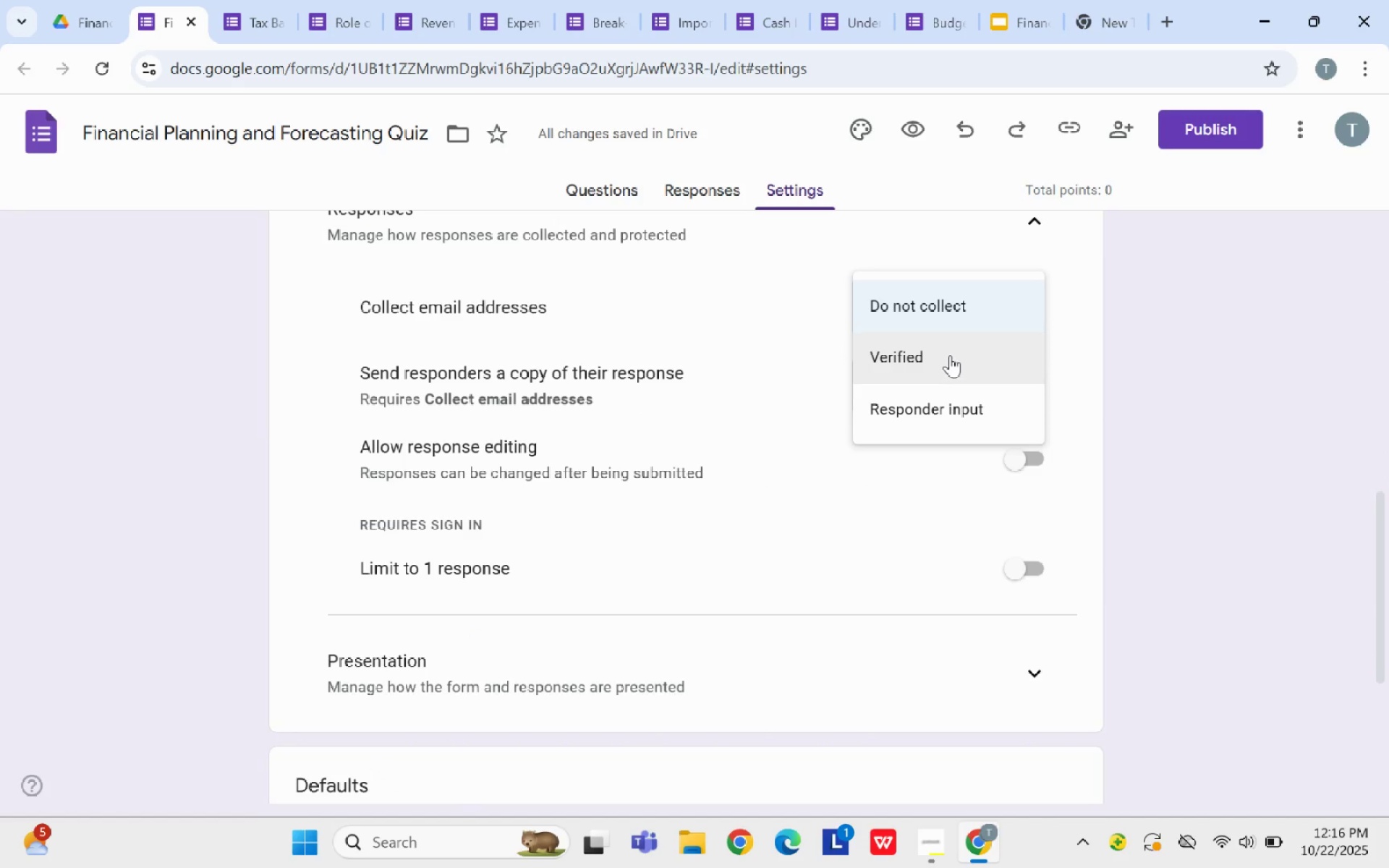 
left_click([949, 354])
 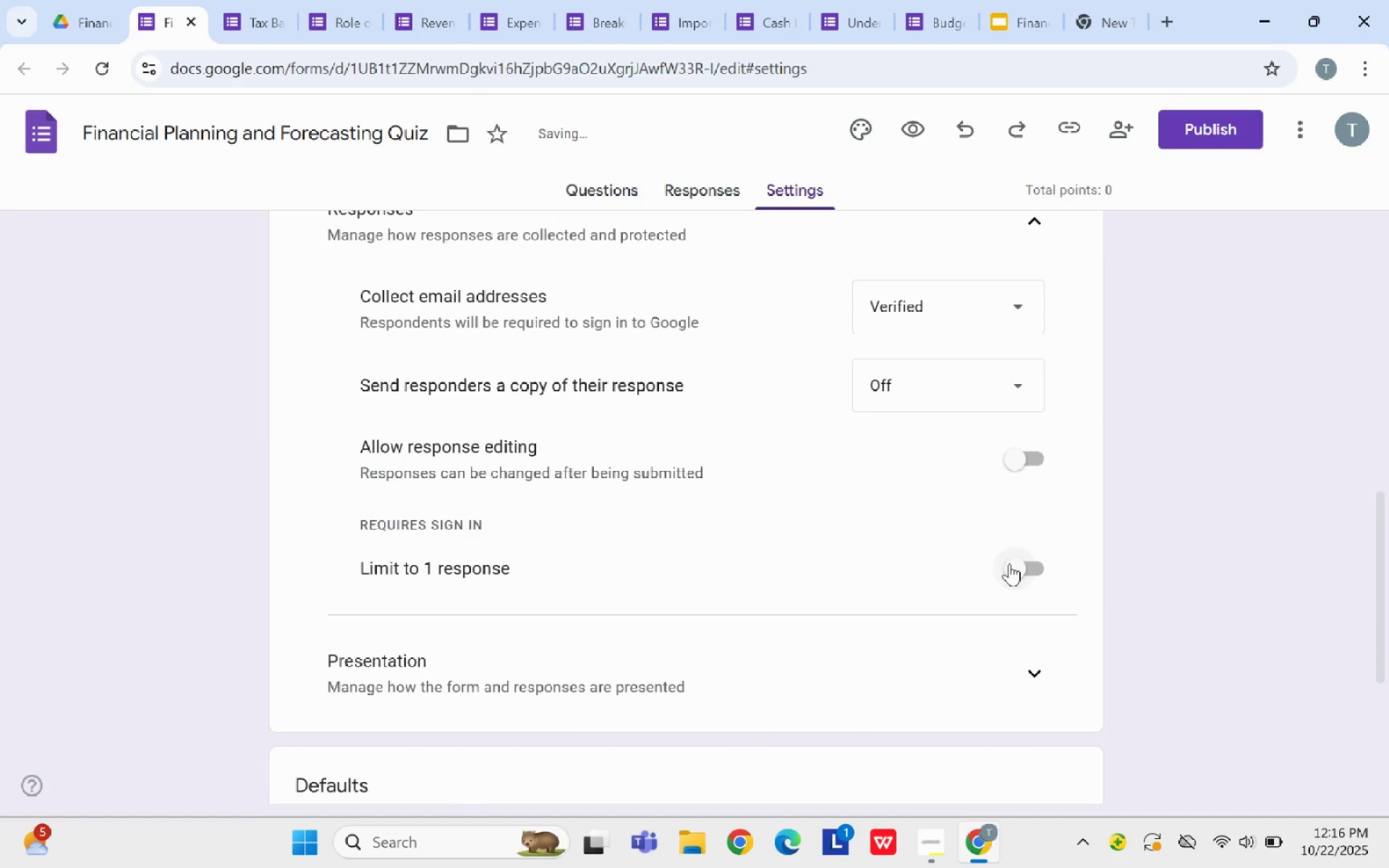 
left_click([1009, 563])
 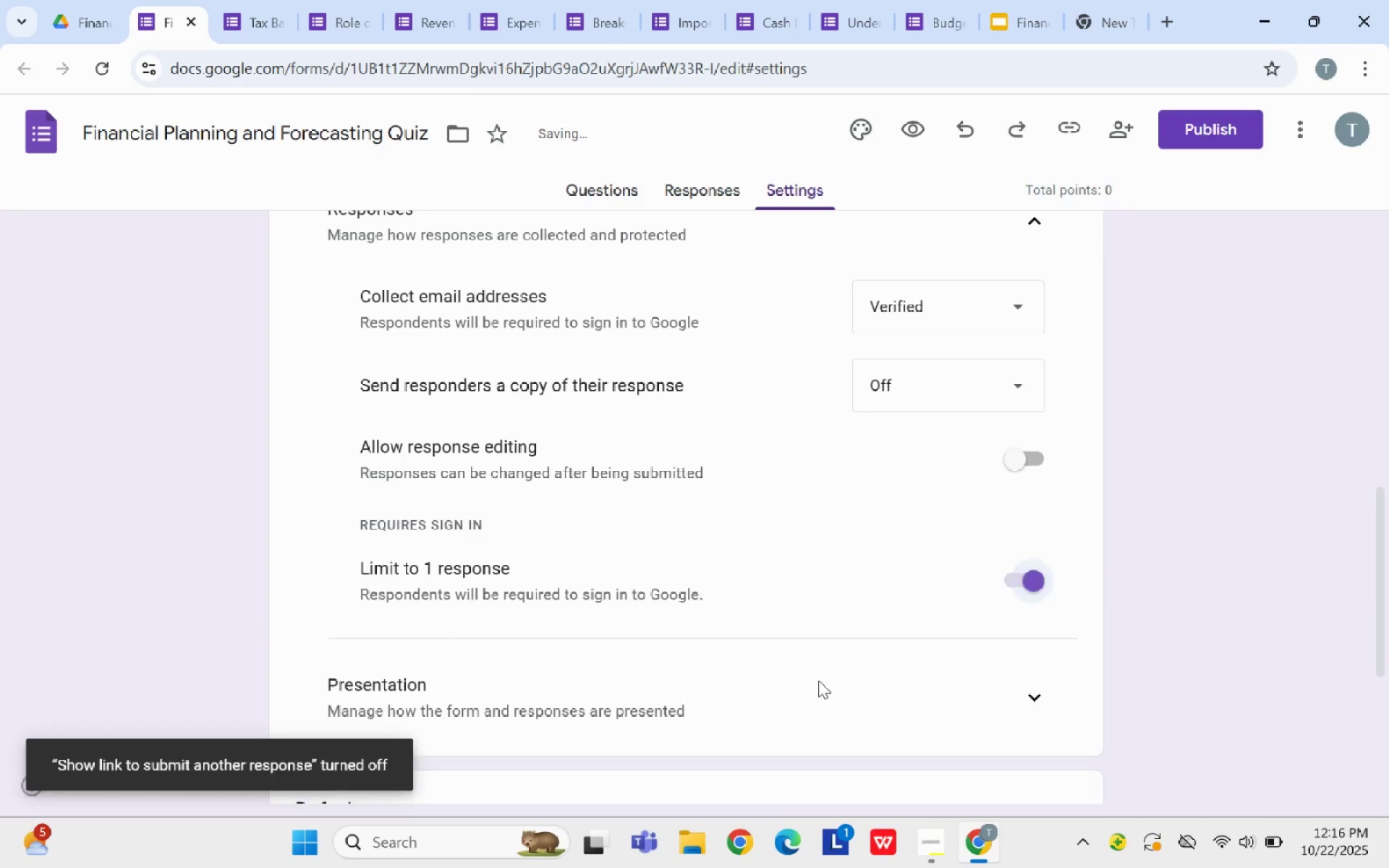 
scroll: coordinate [815, 678], scroll_direction: down, amount: 4.0
 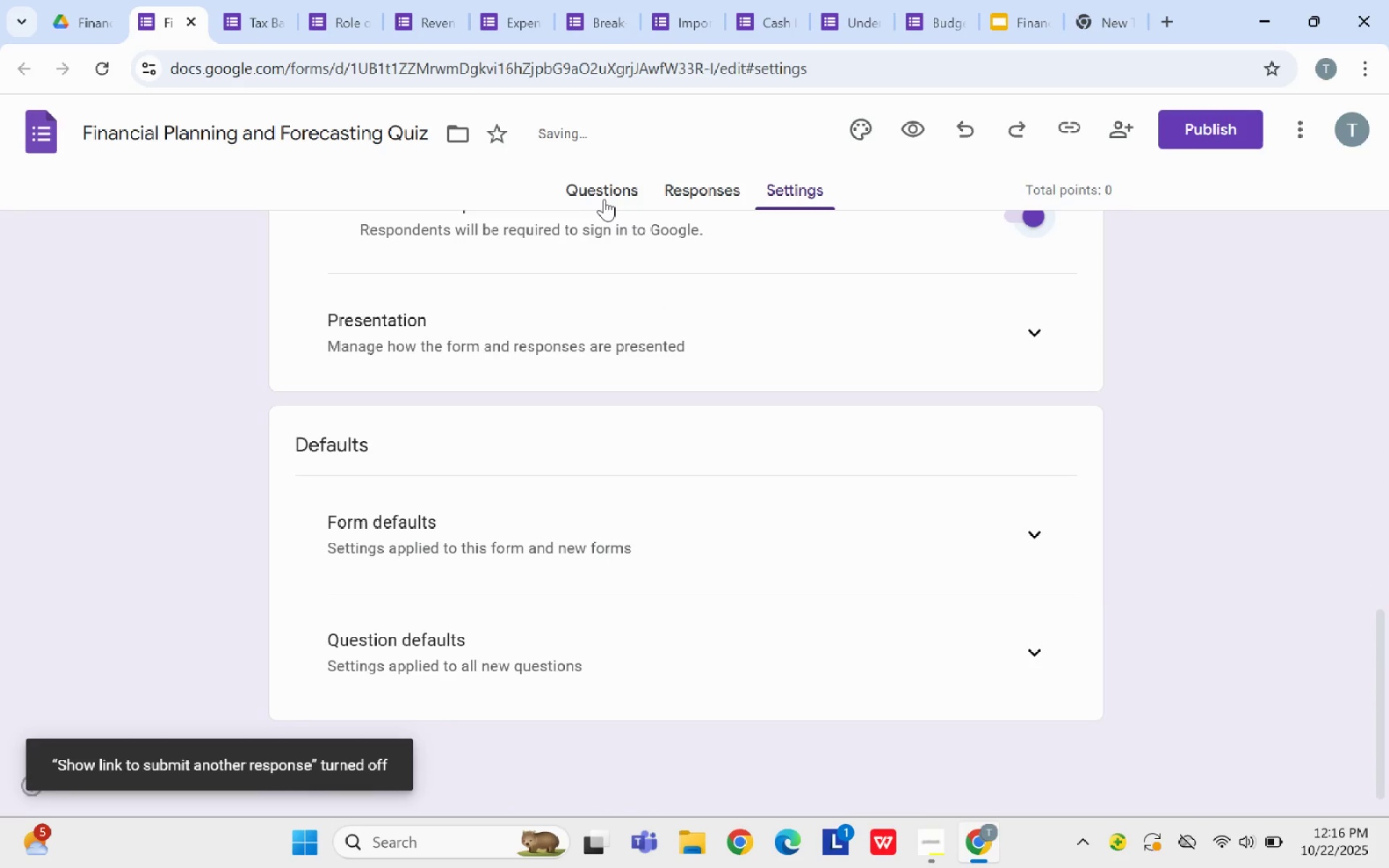 
left_click([605, 196])
 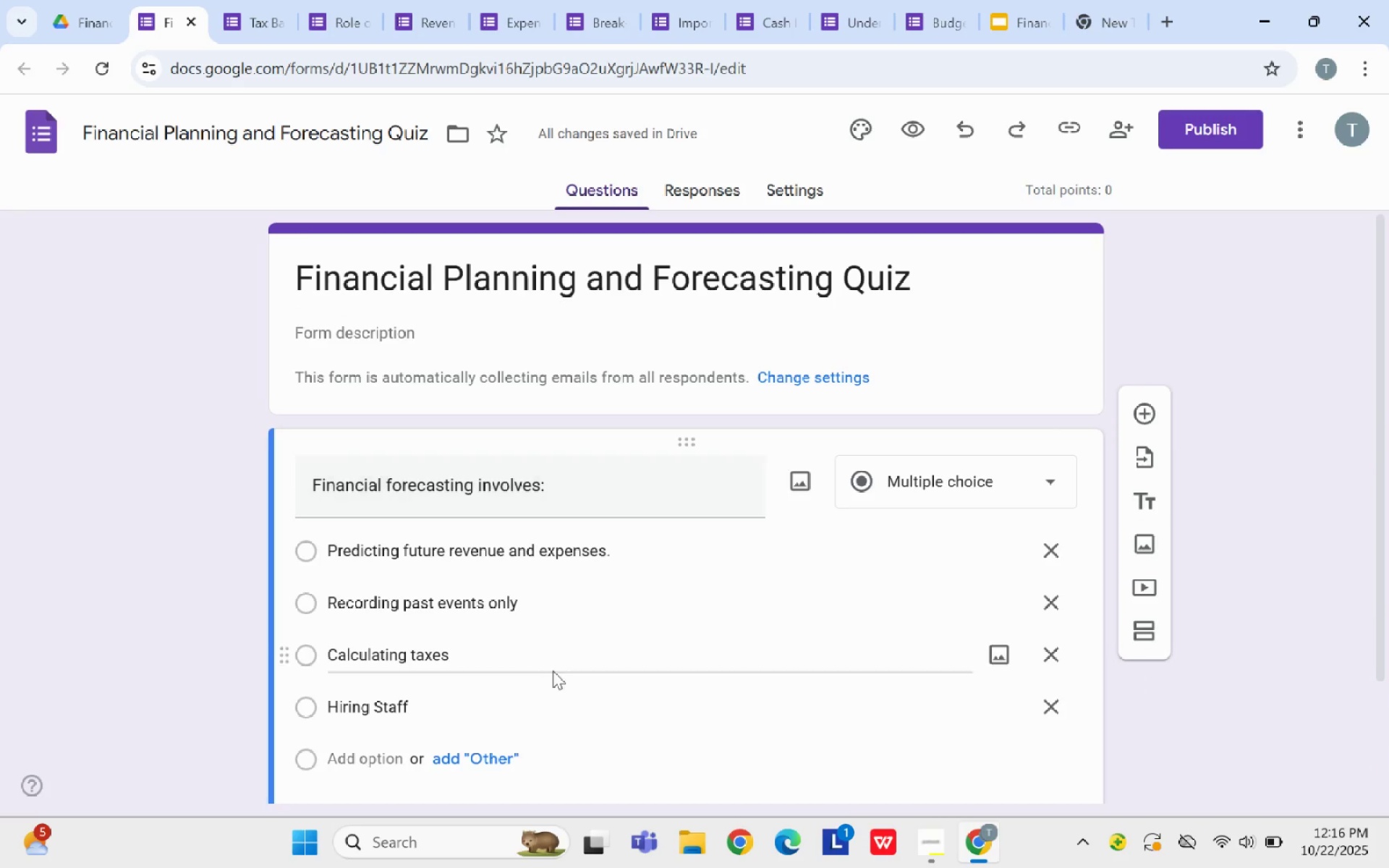 
scroll: coordinate [553, 671], scroll_direction: down, amount: 4.0
 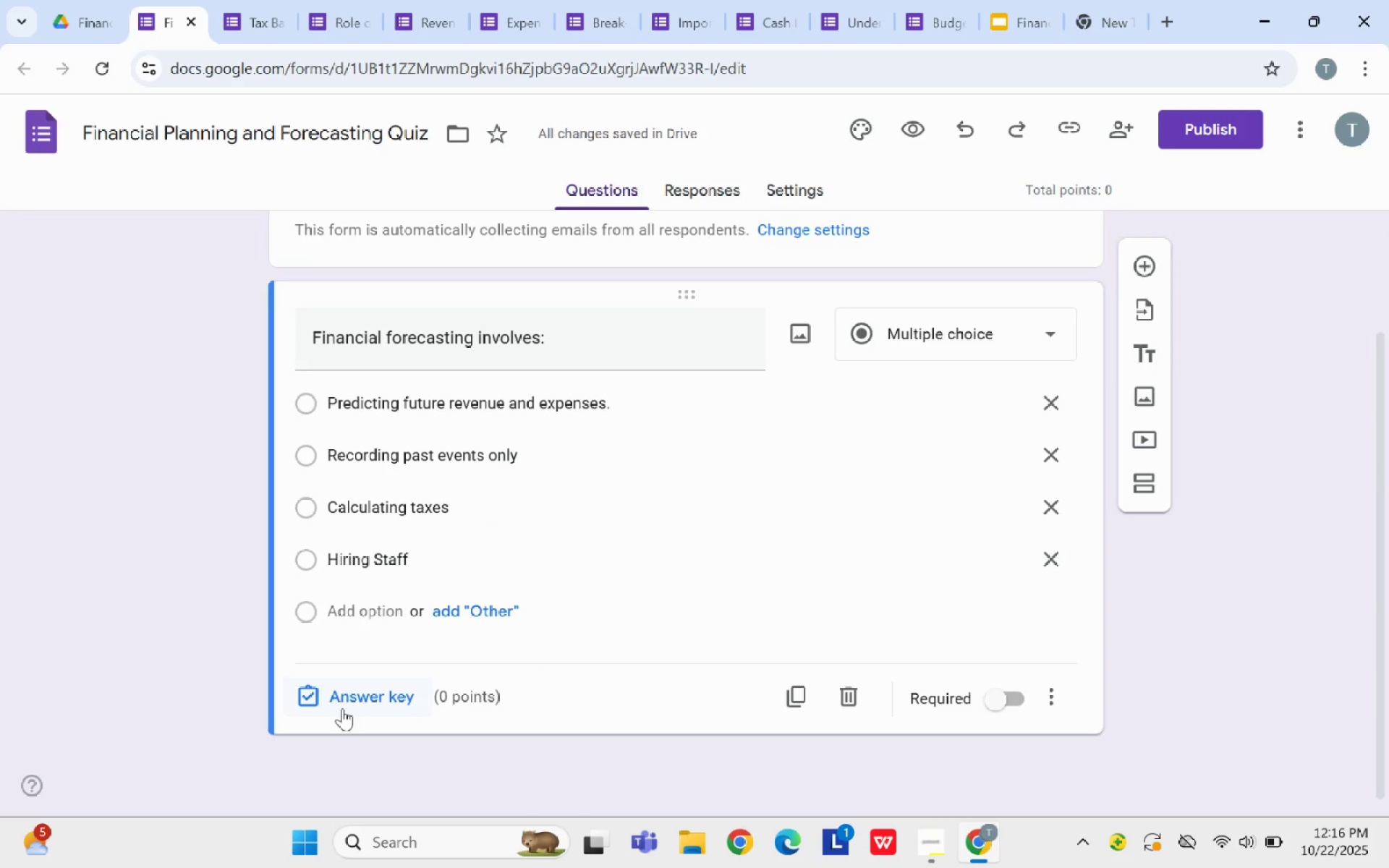 
left_click([342, 708])
 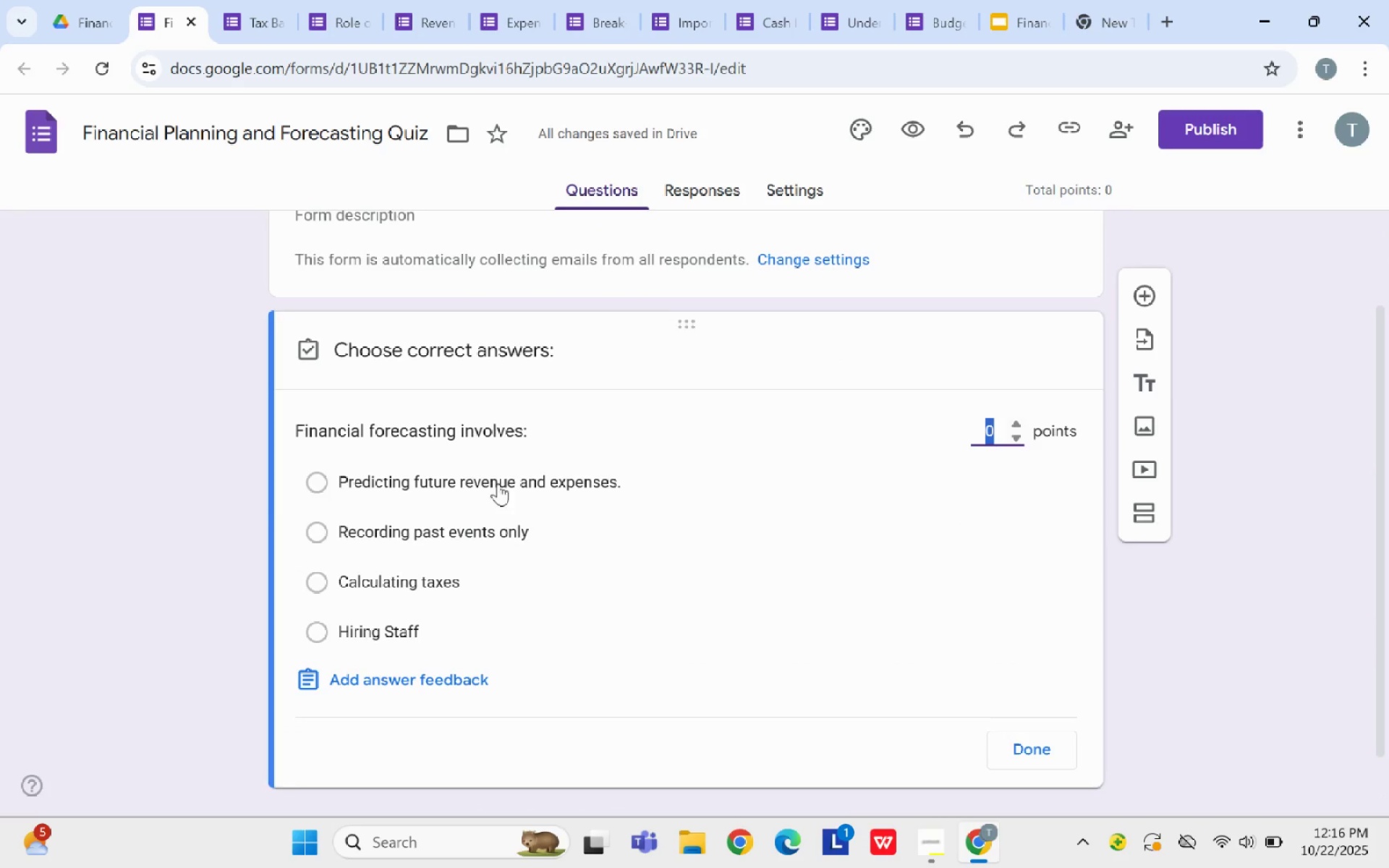 
left_click([477, 478])
 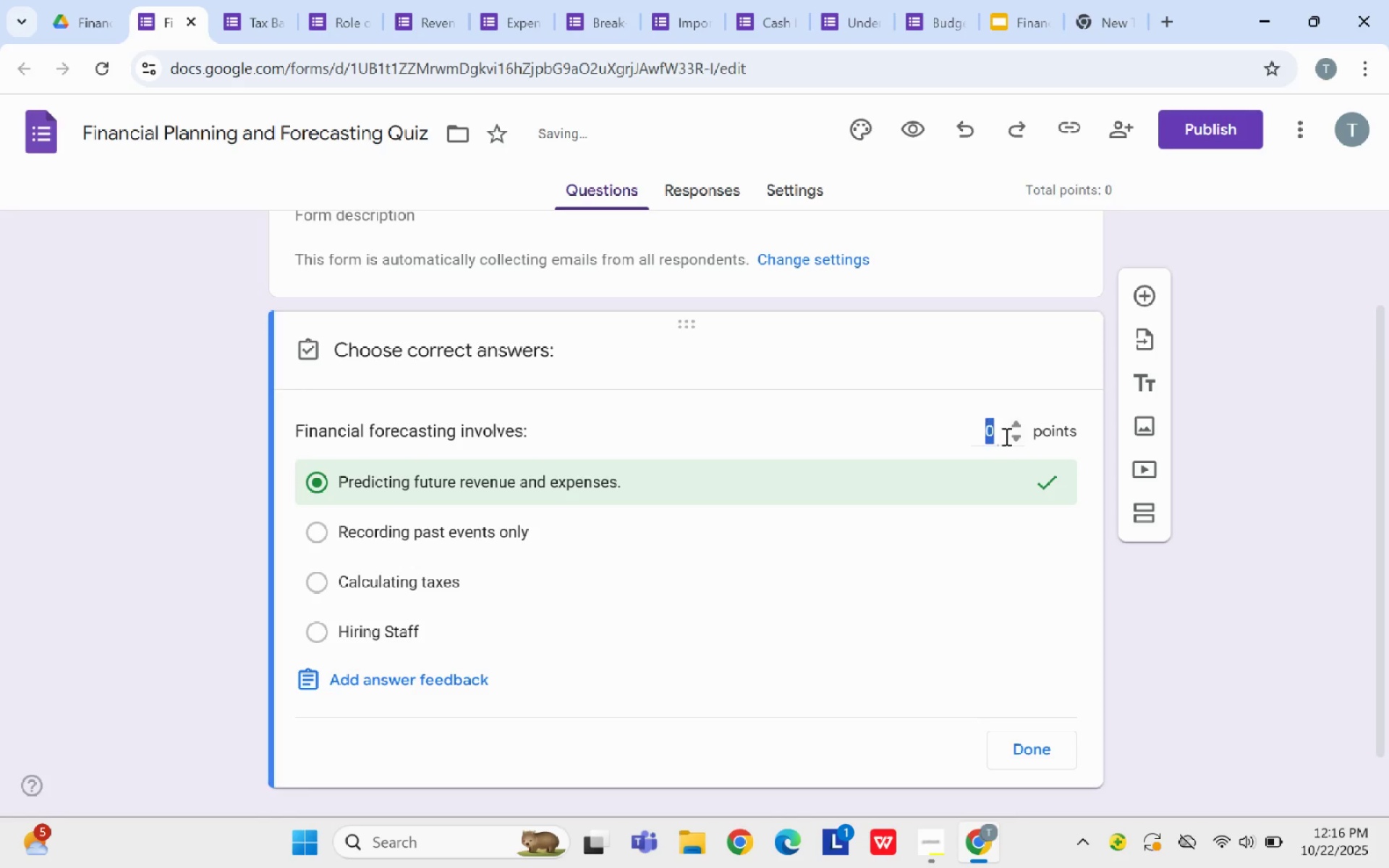 
left_click([1005, 436])
 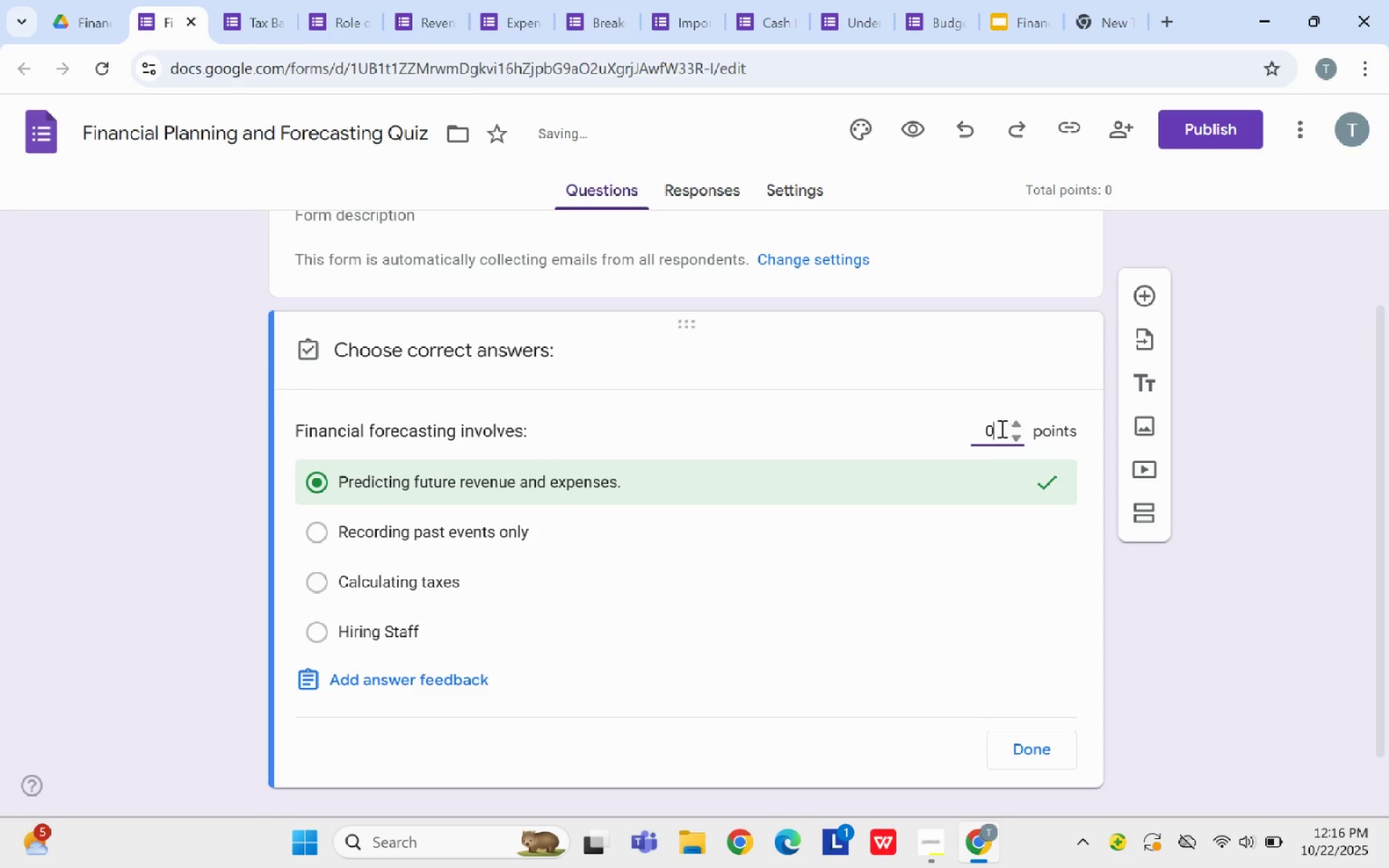 
key(Backspace)
 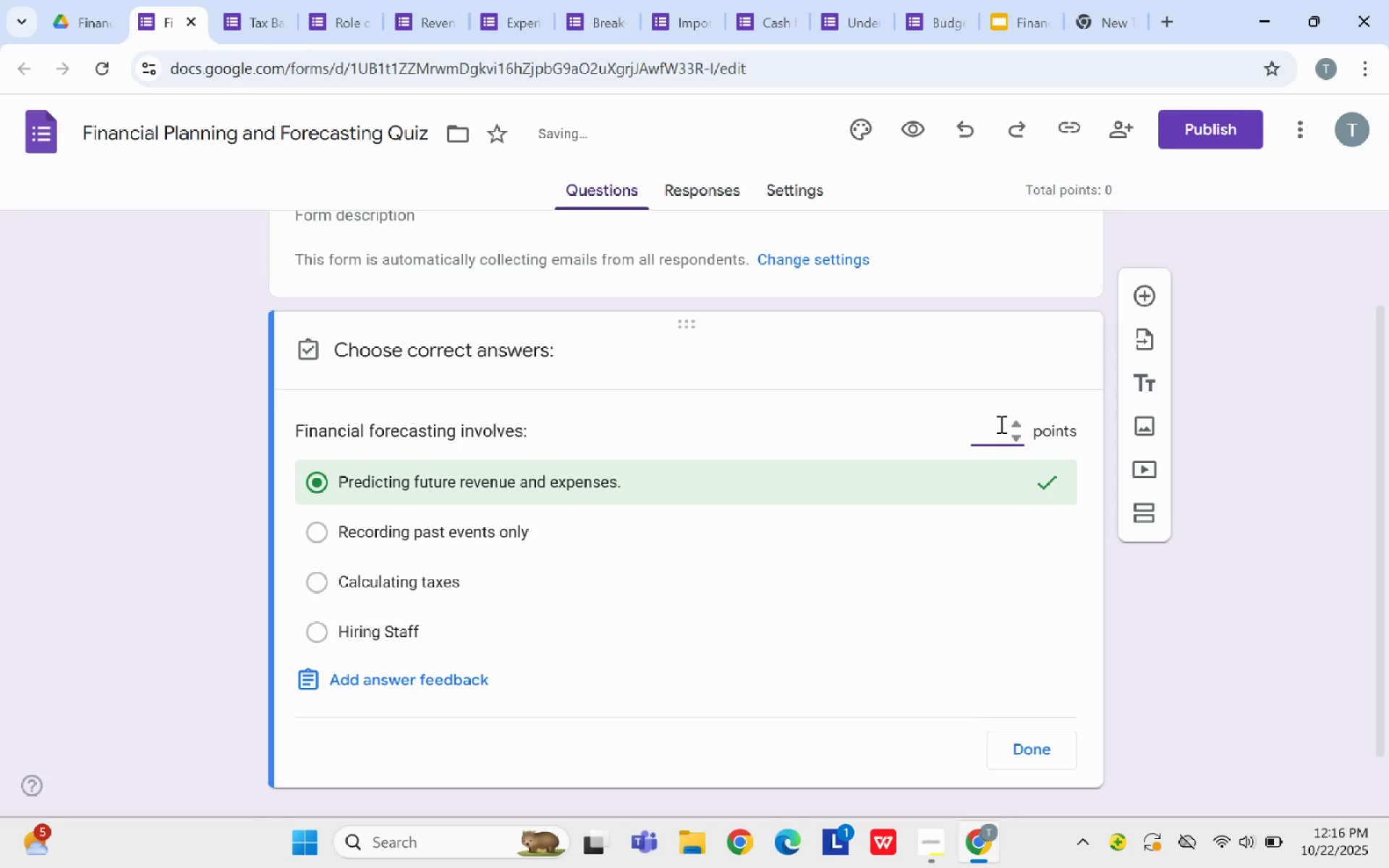 
key(5)
 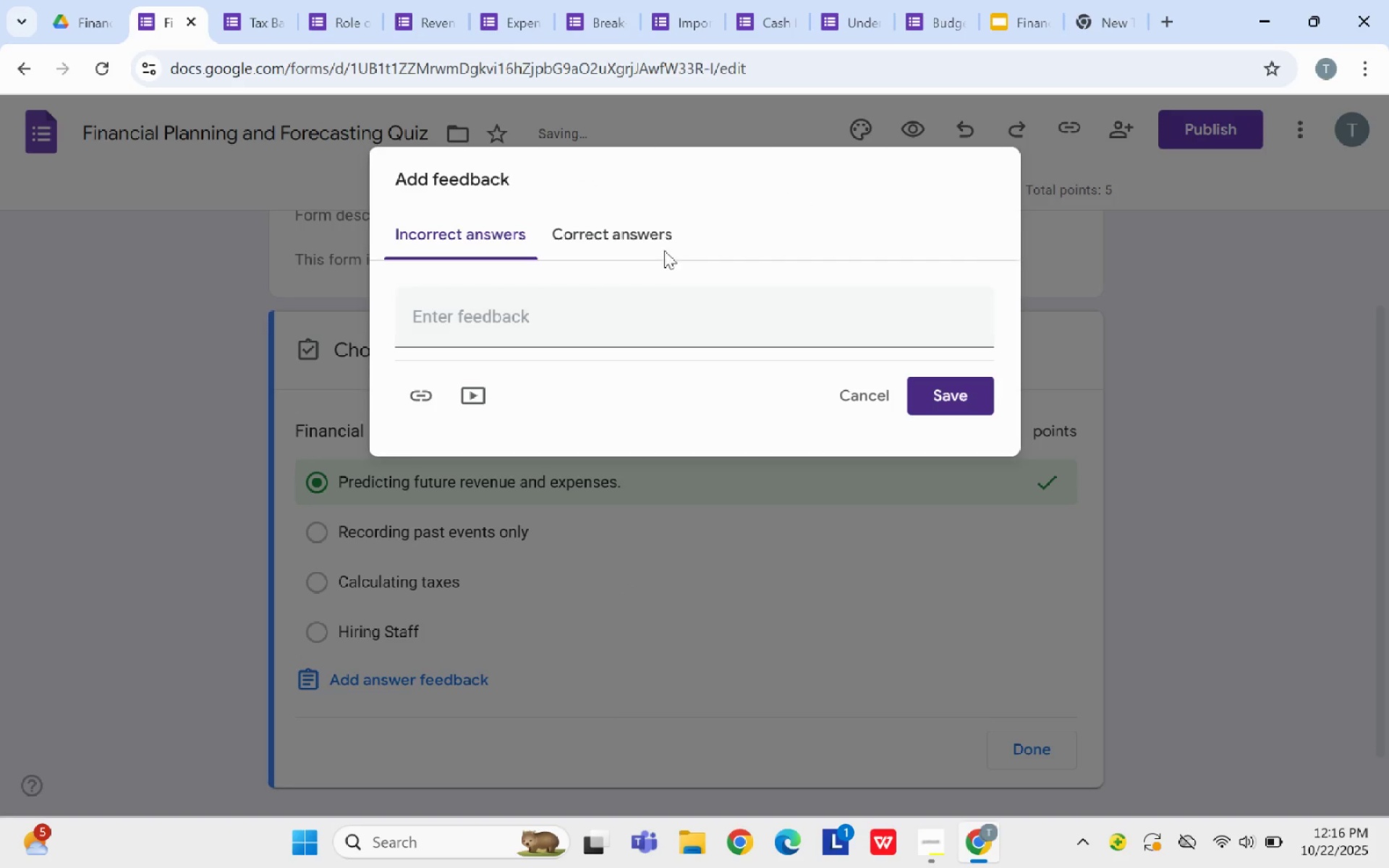 
left_click([630, 218])
 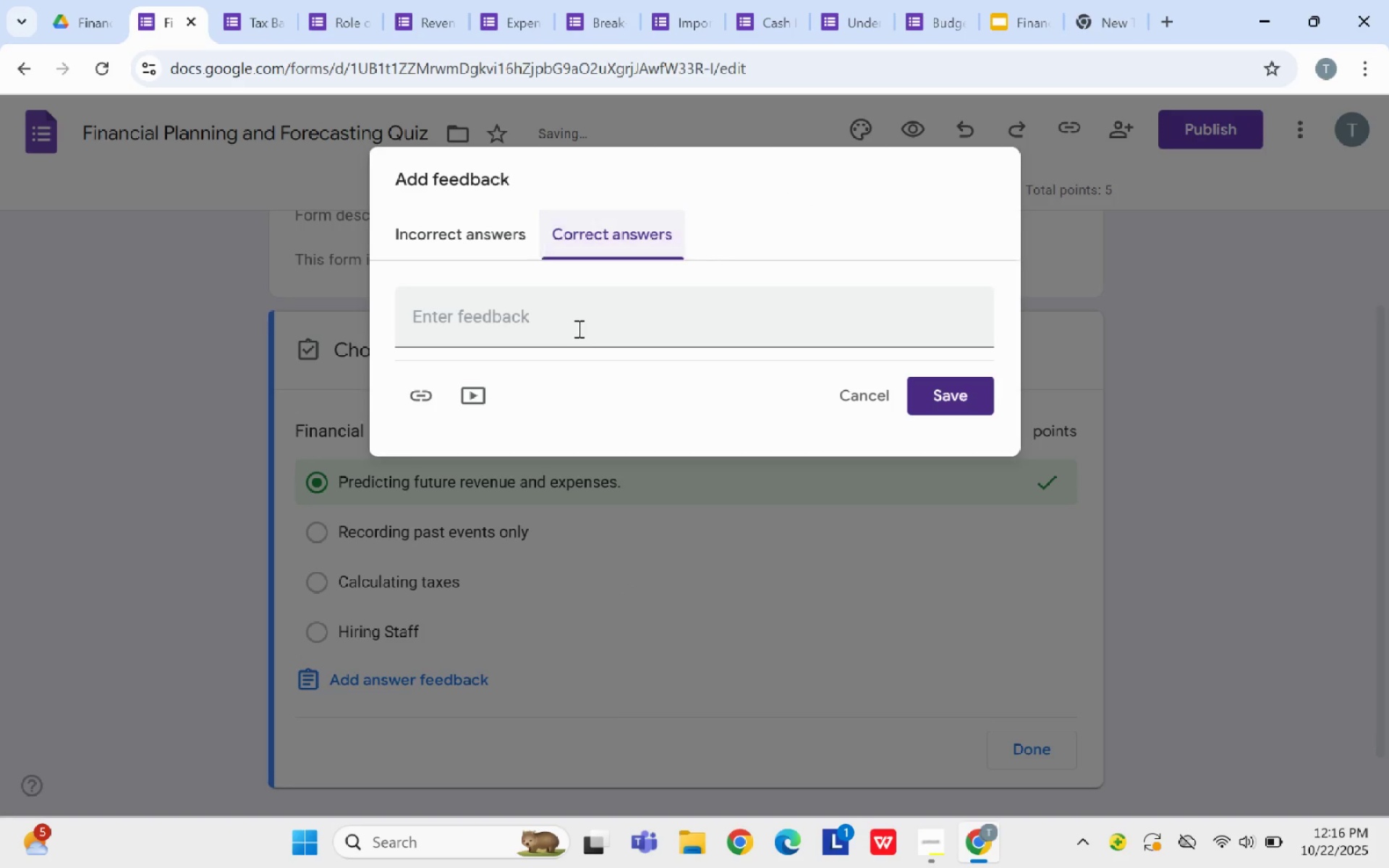 
left_click([577, 328])
 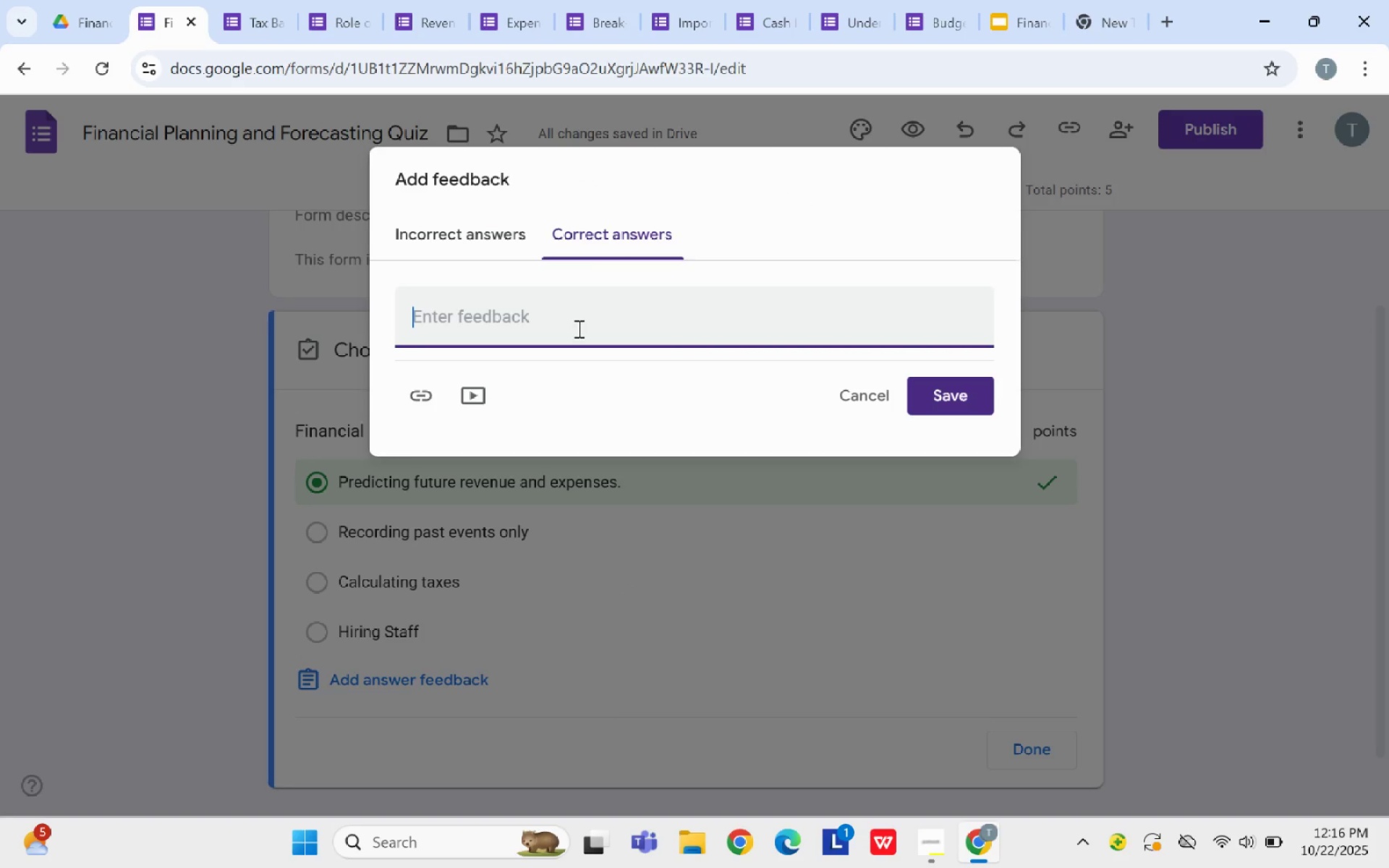 
type(Forea)
key(Backspace)
type(casting uses data to plan future finances.)
 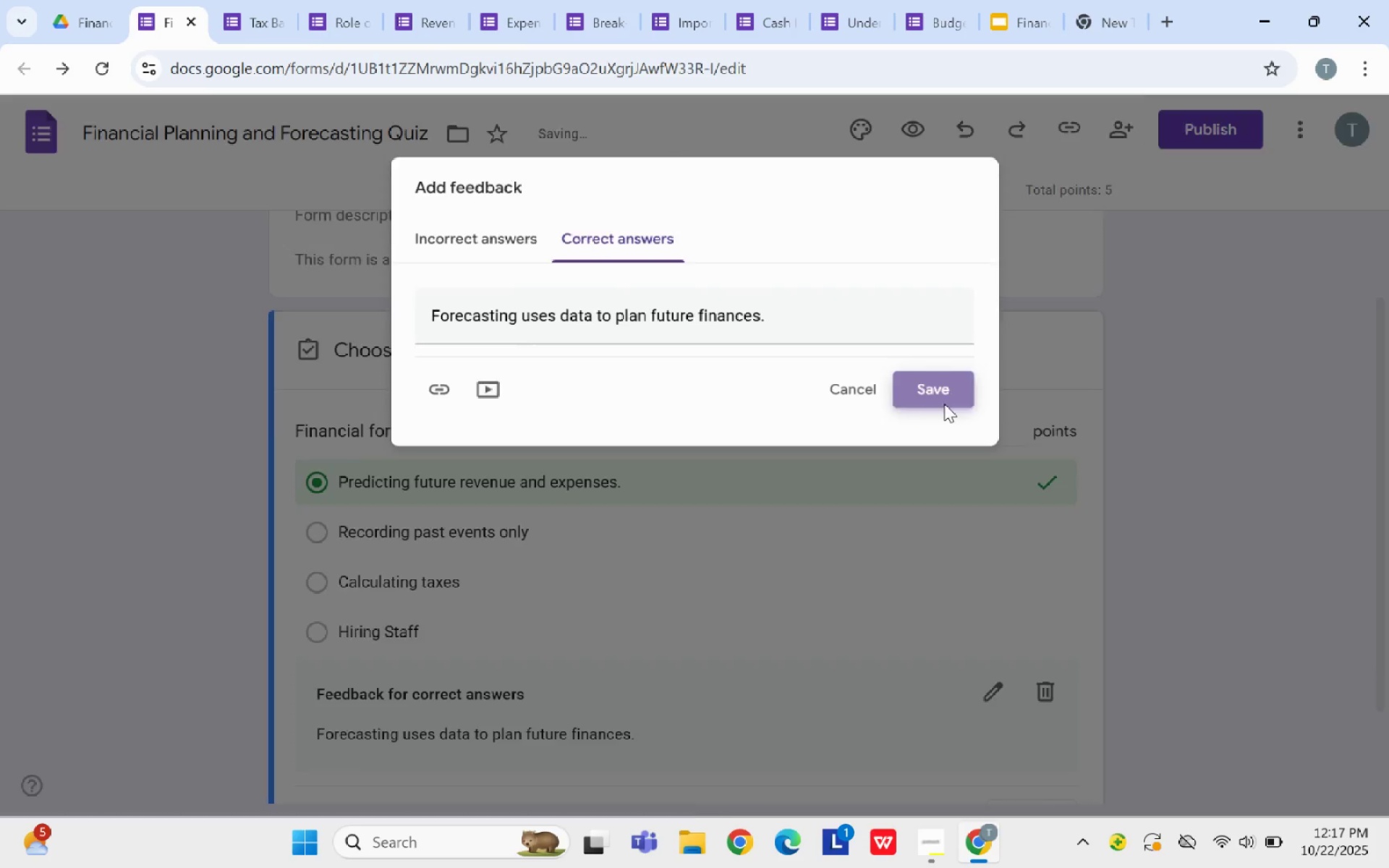 
scroll: coordinate [750, 650], scroll_direction: down, amount: 2.0
 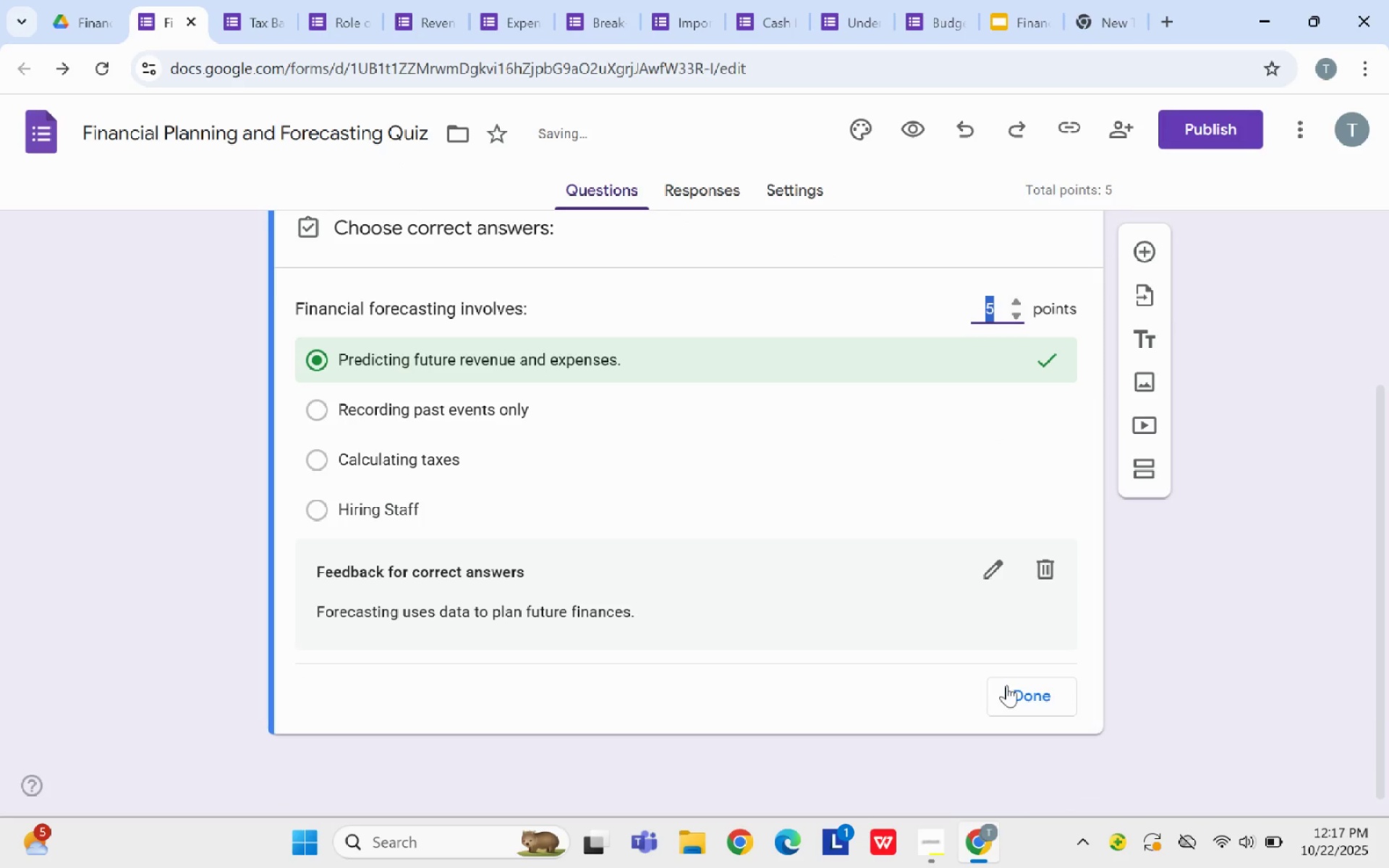 
left_click([1007, 685])